 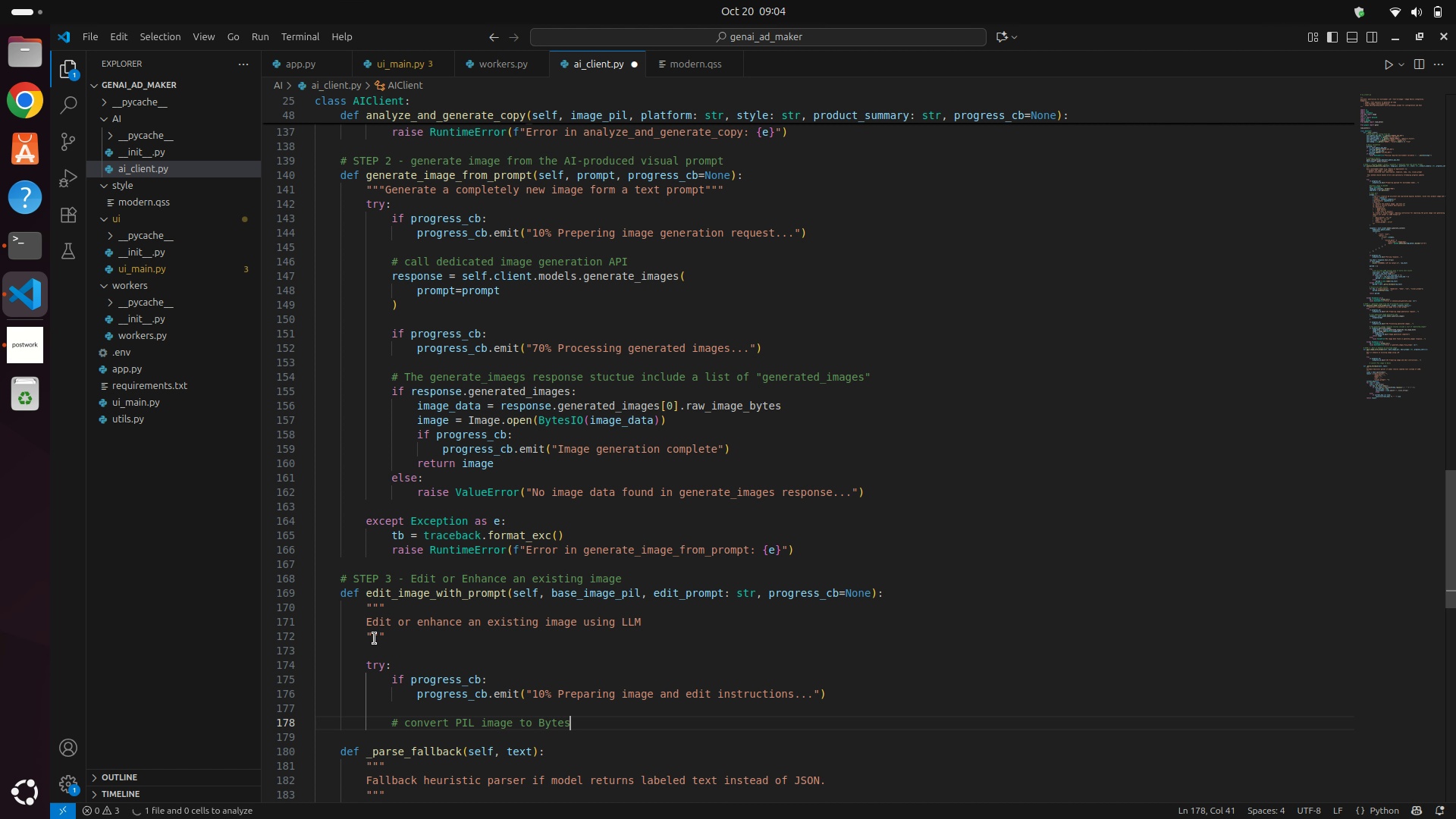 
key(Enter)
 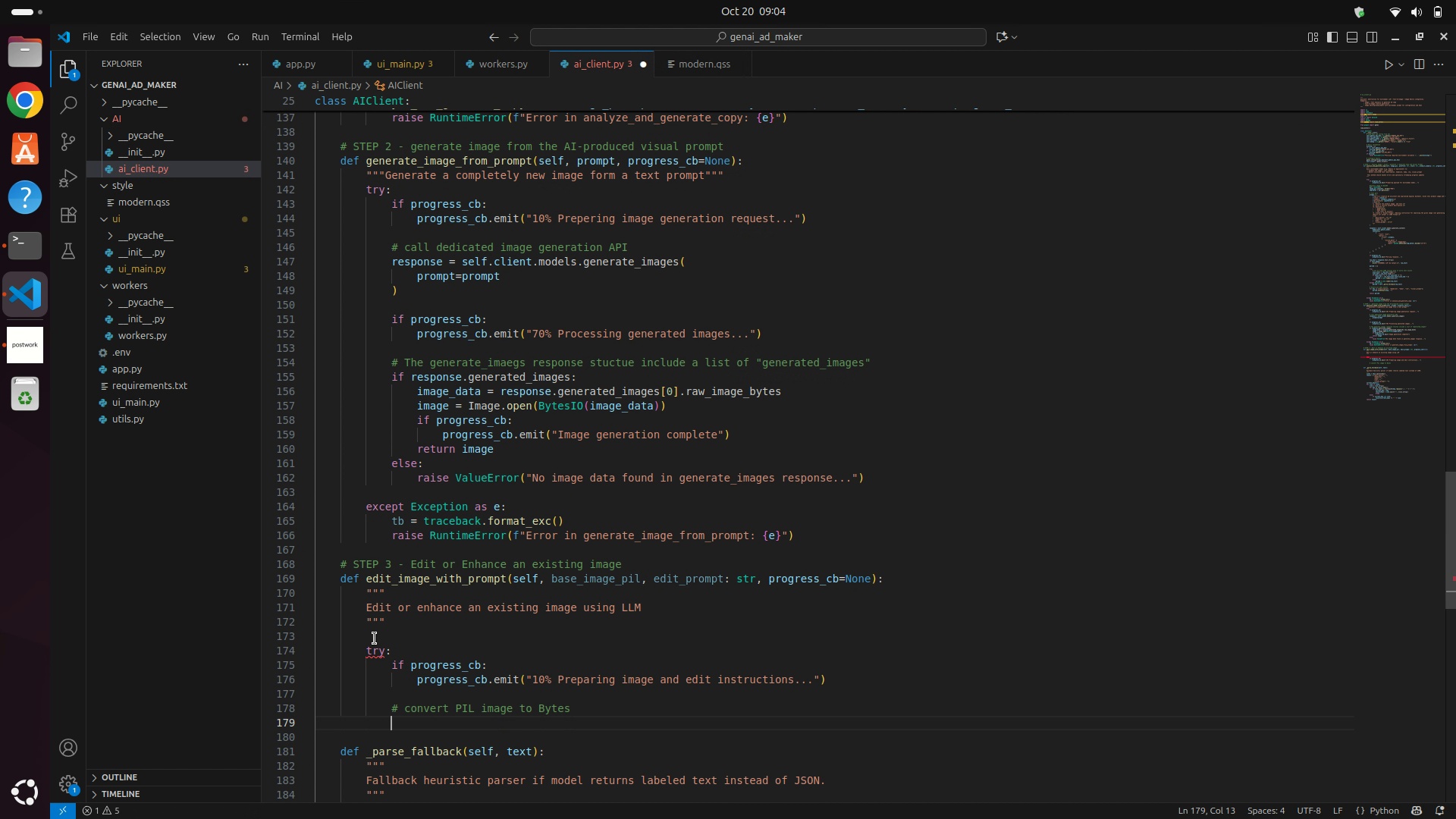 
type(bug=f=)
key(Backspace)
key(Backspace)
key(Backspace)
type(f )
key(Backspace)
key(Backspace)
key(Backspace)
type(f = Bytes)
 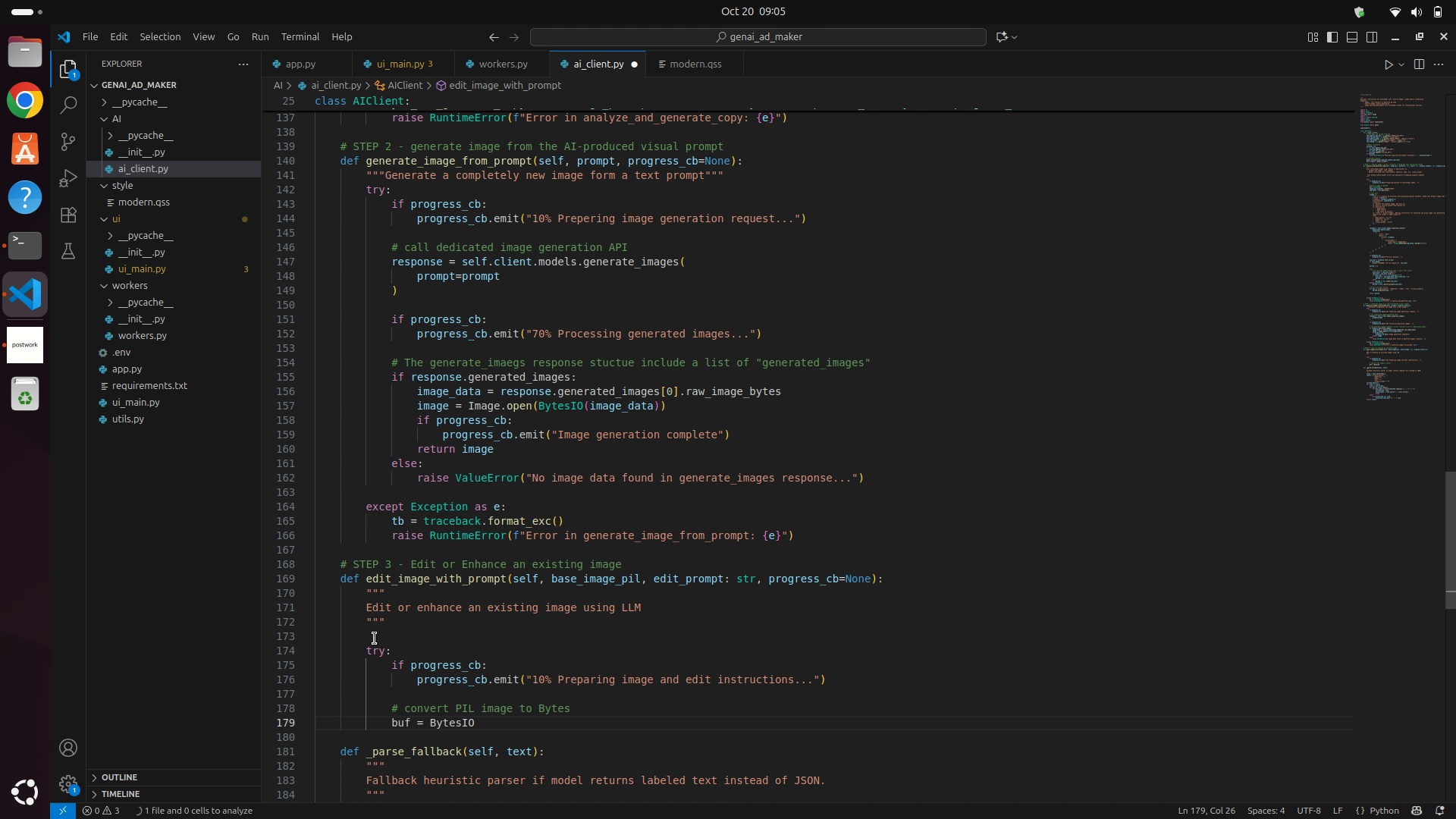 
 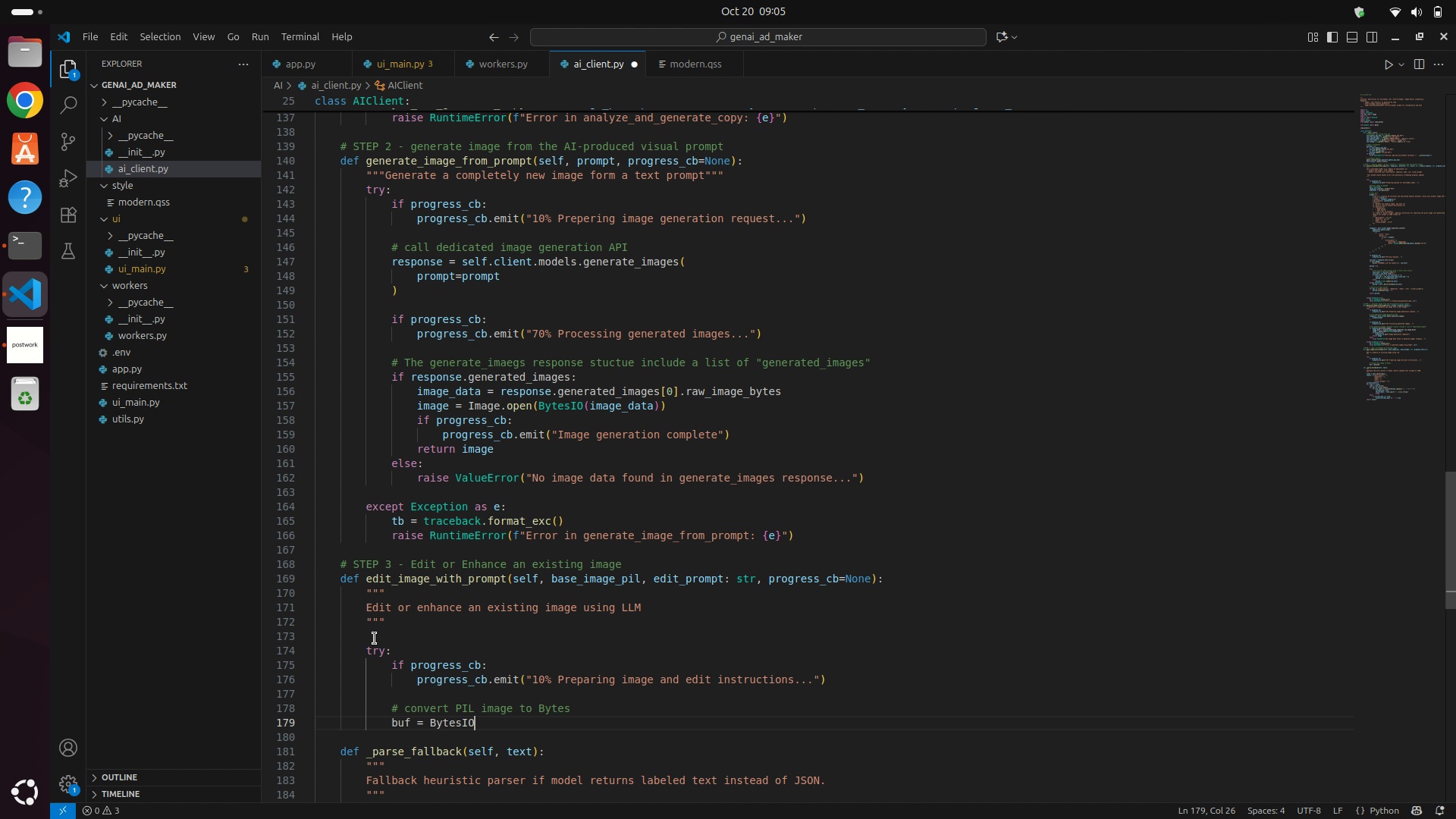 
key(Enter)
 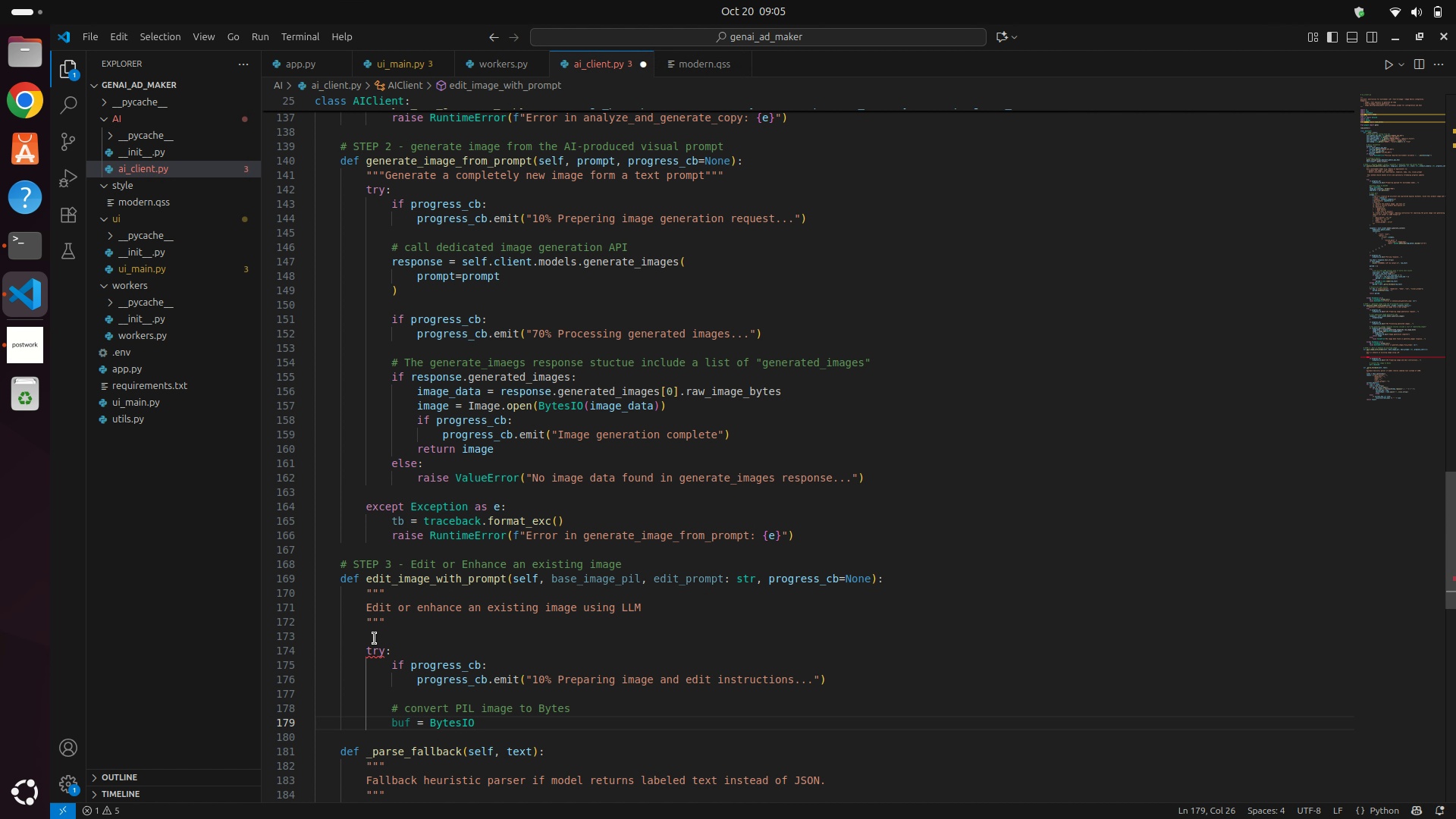 
key(Shift+9)
 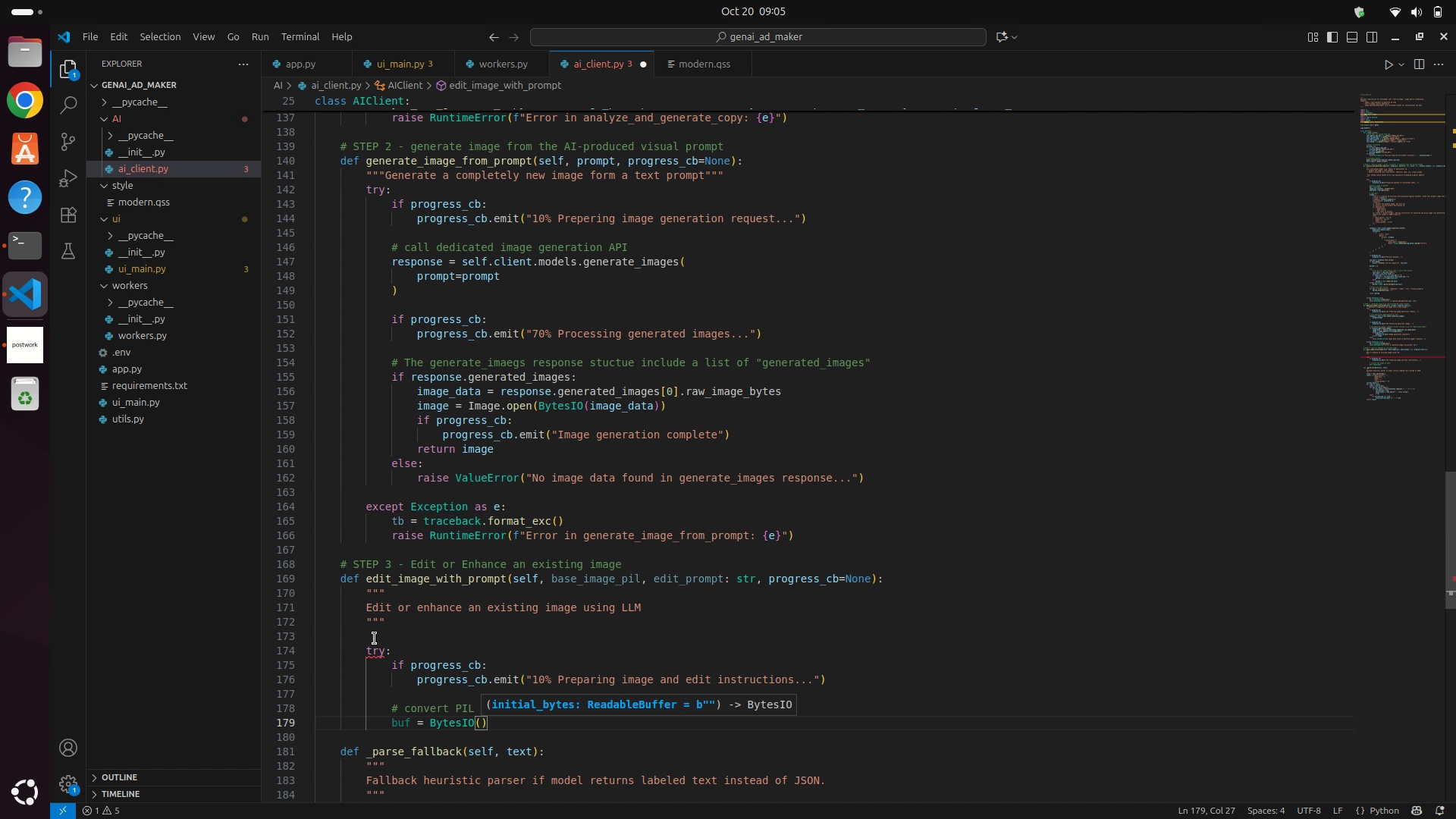 
key(ArrowRight)
 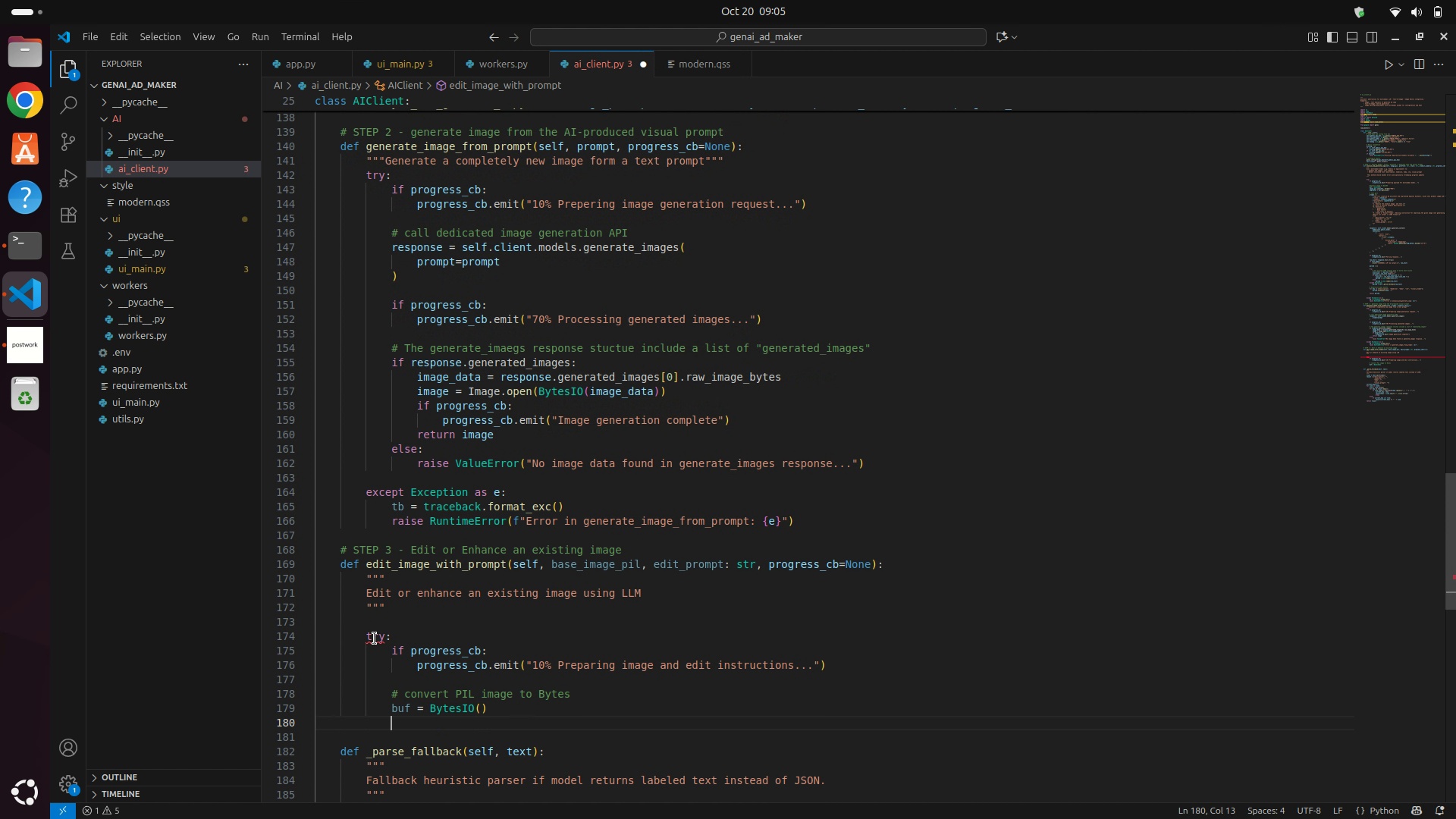 
key(Enter)
 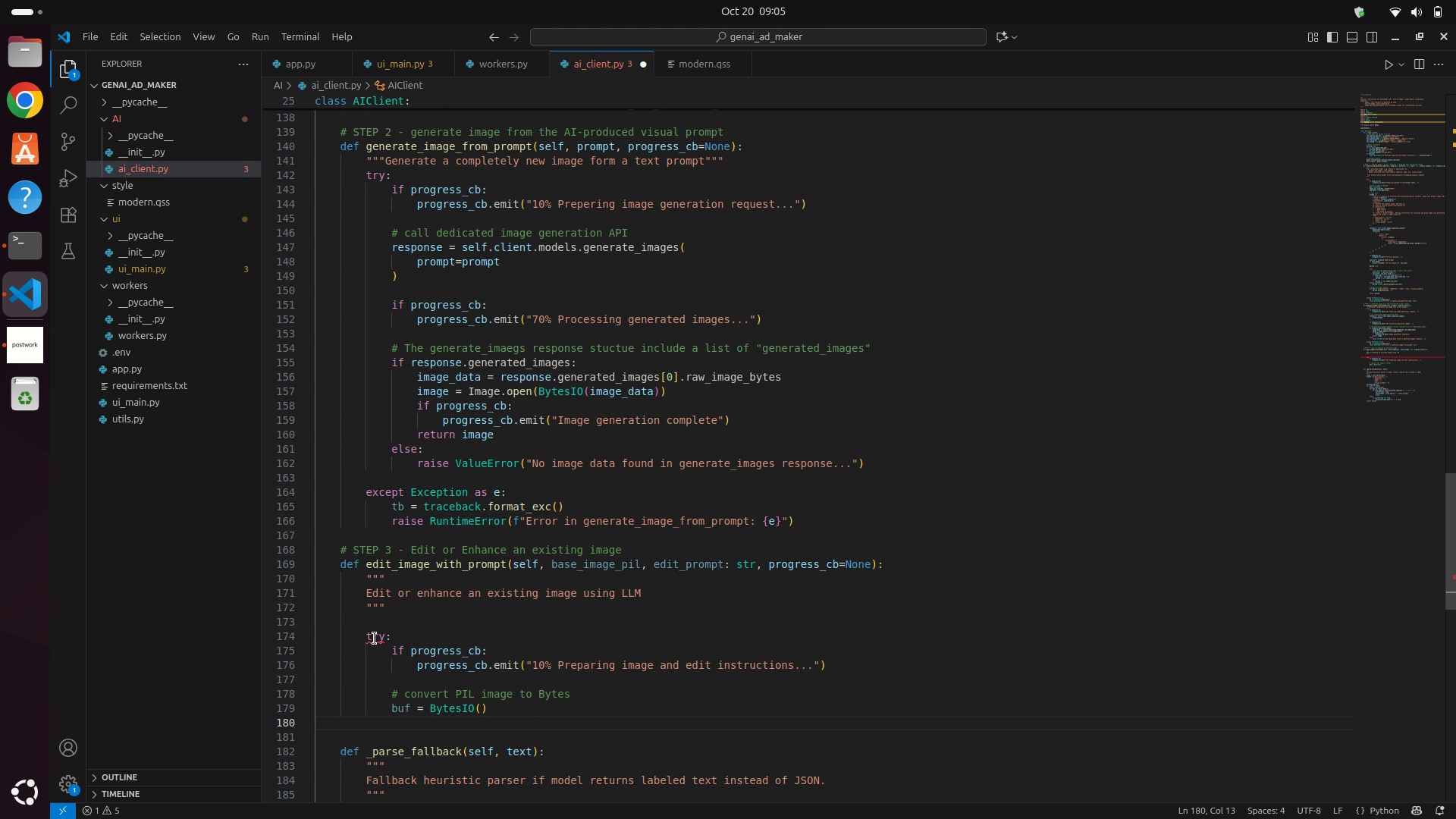 
key(Control+S)
 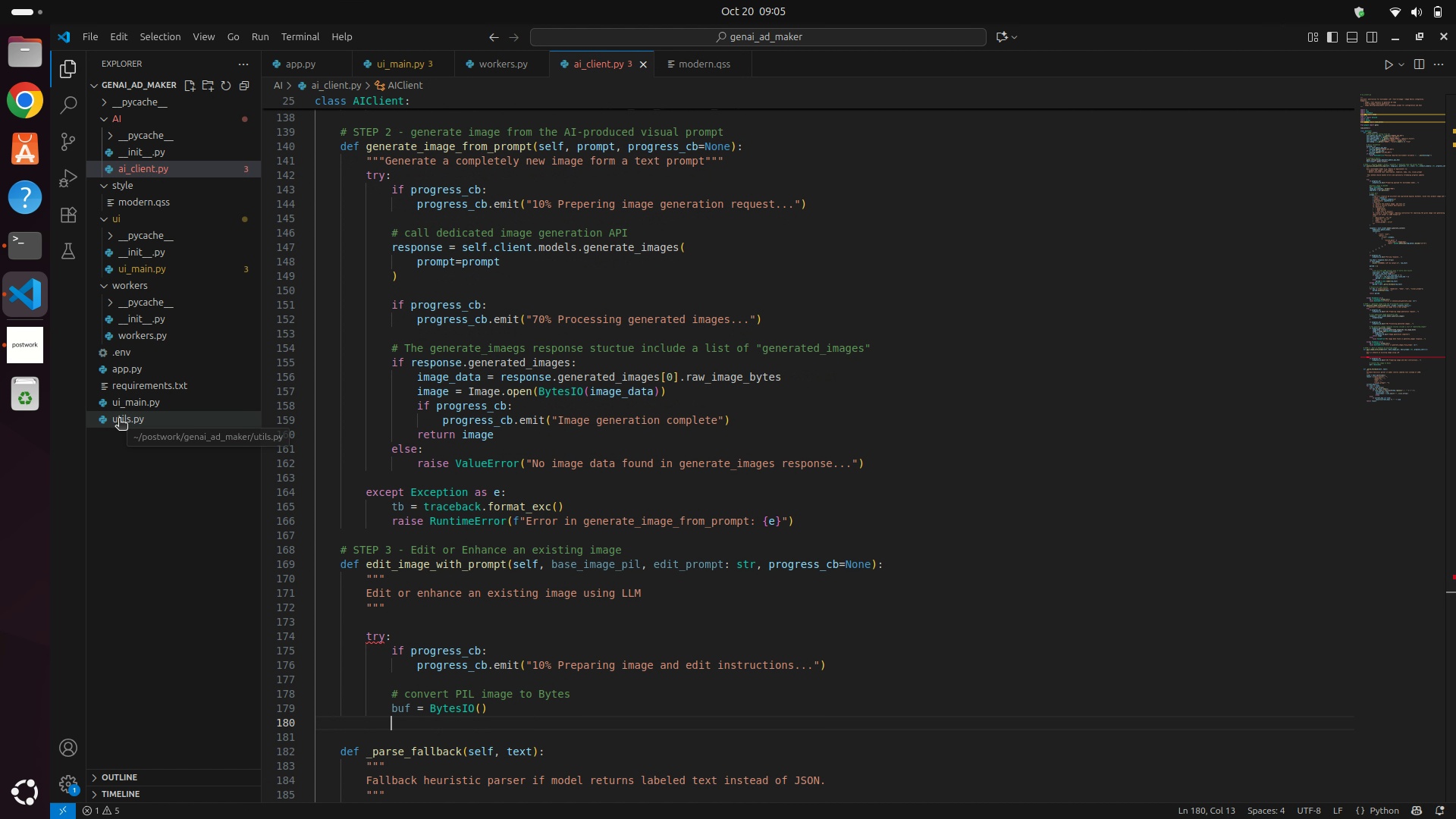 
double_click([119, 419])
 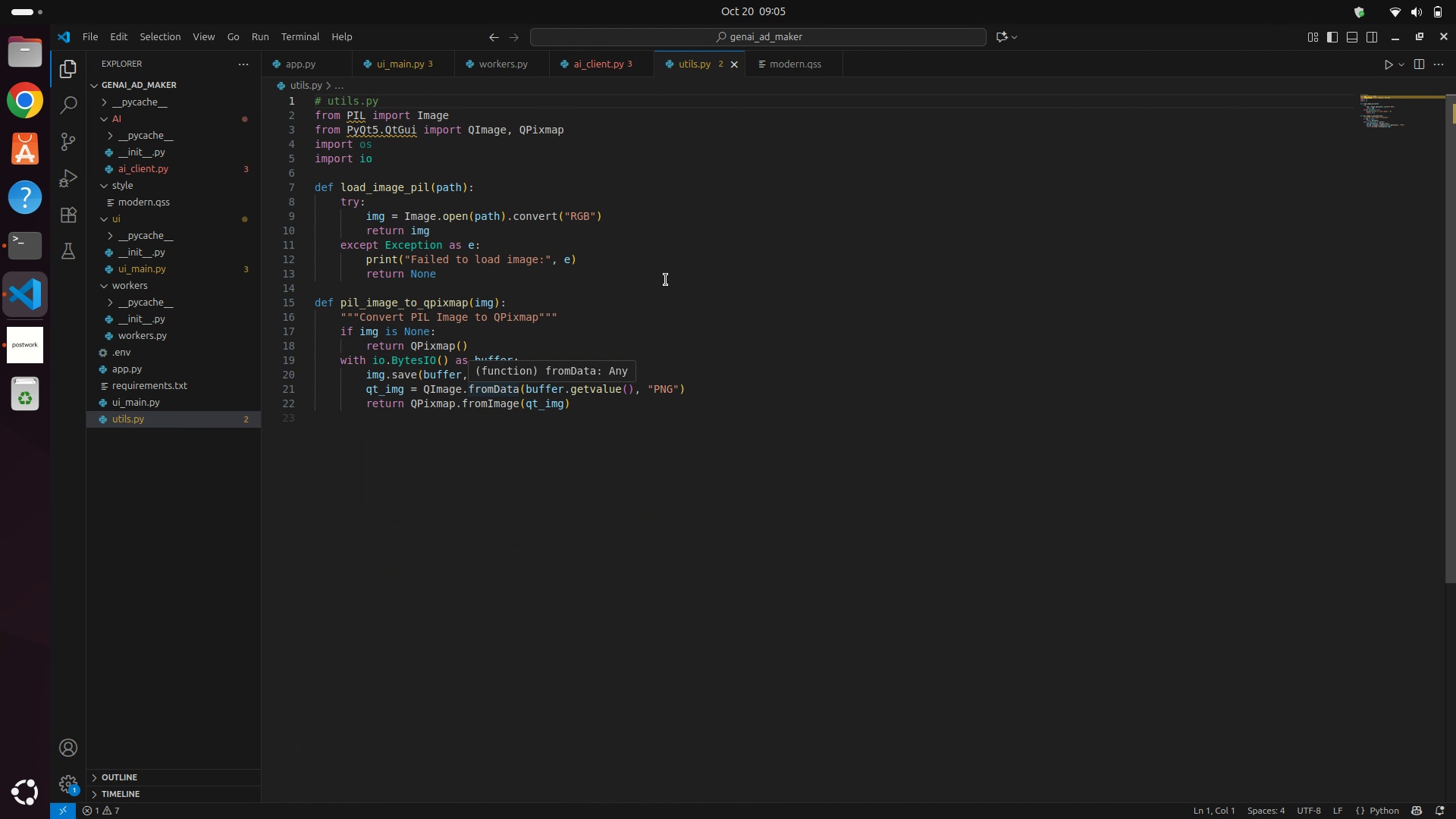 
left_click([670, 278])
 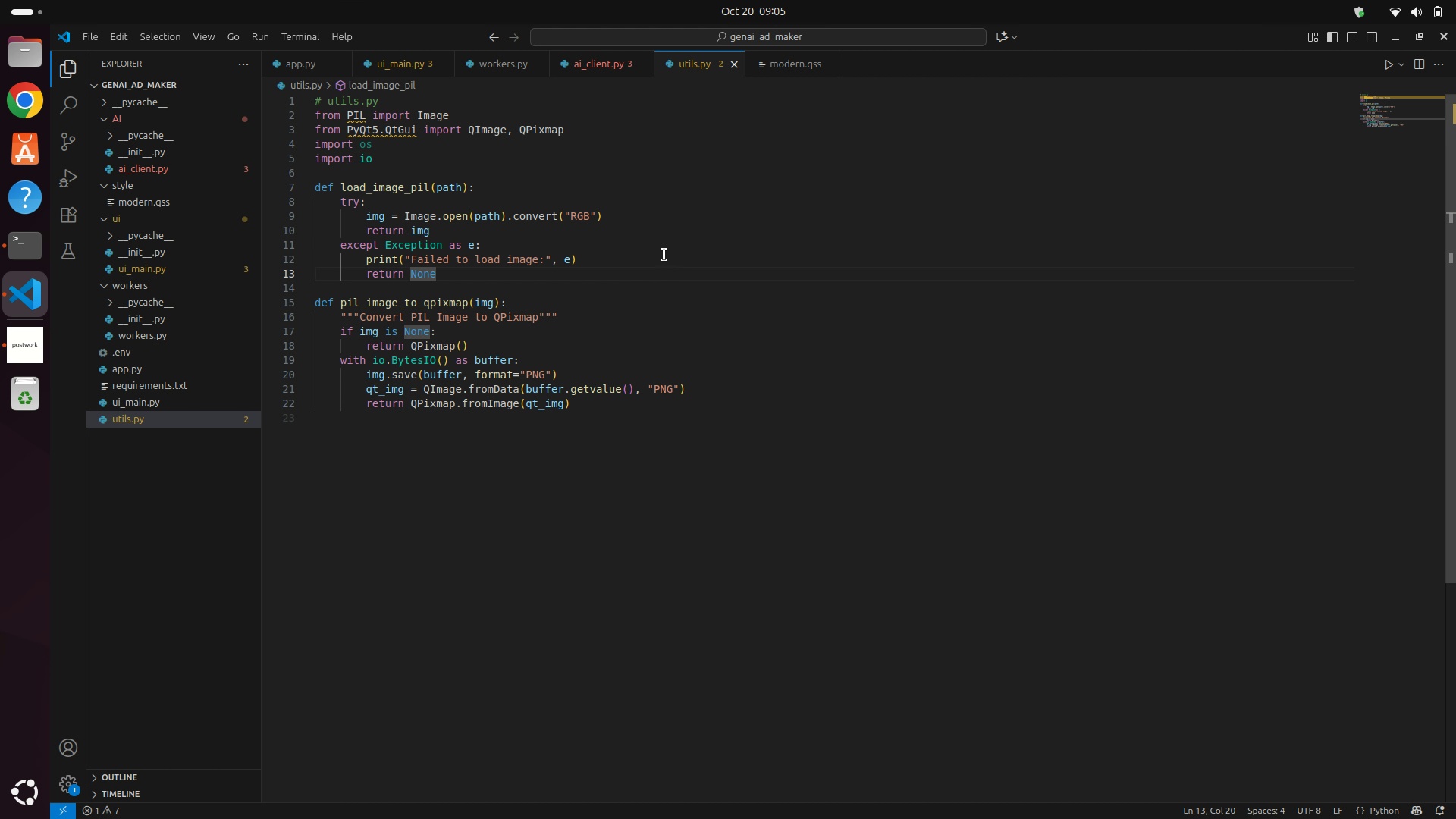 
wait(6.21)
 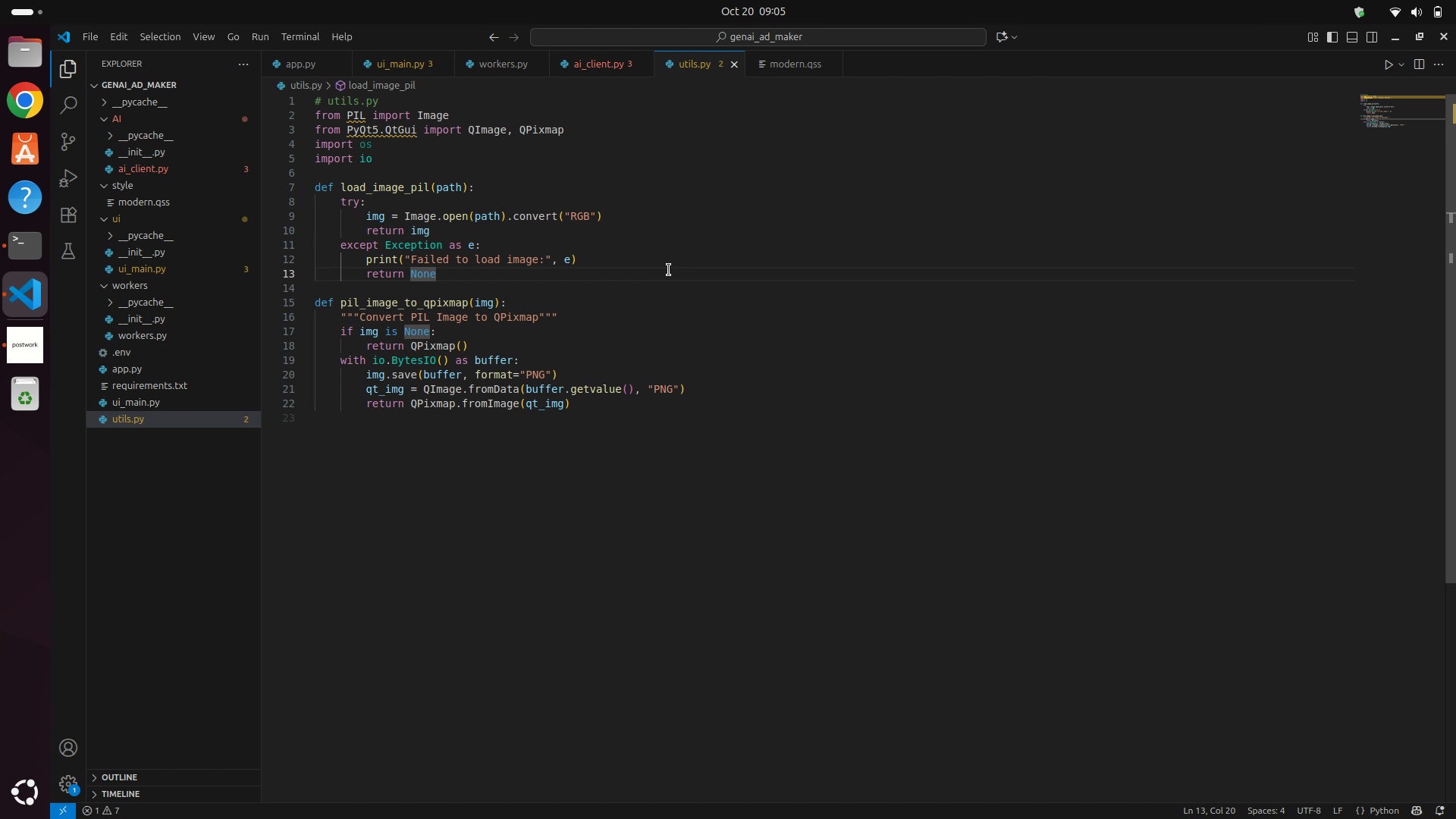 
left_click([598, 62])
 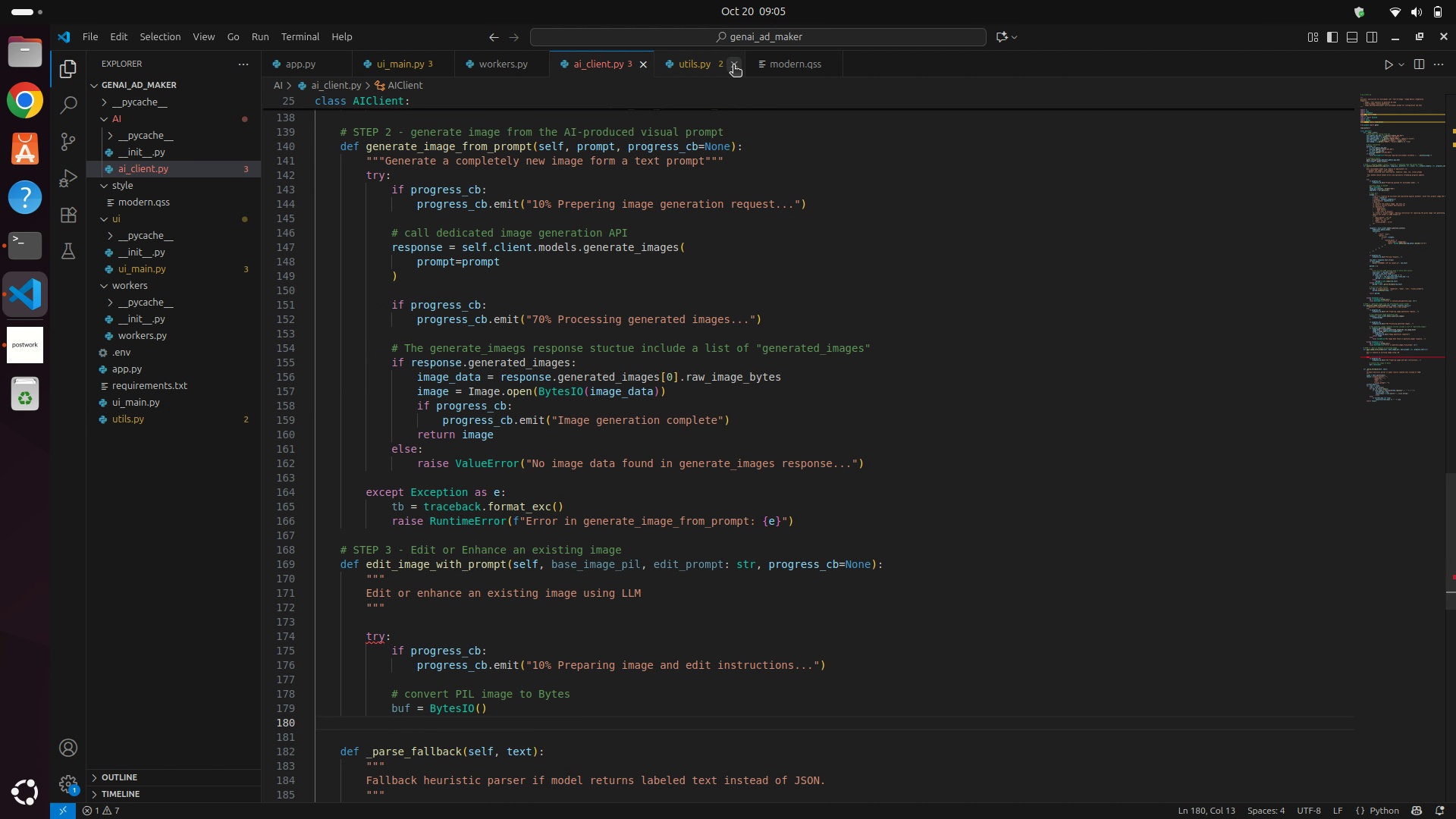 
left_click([733, 66])
 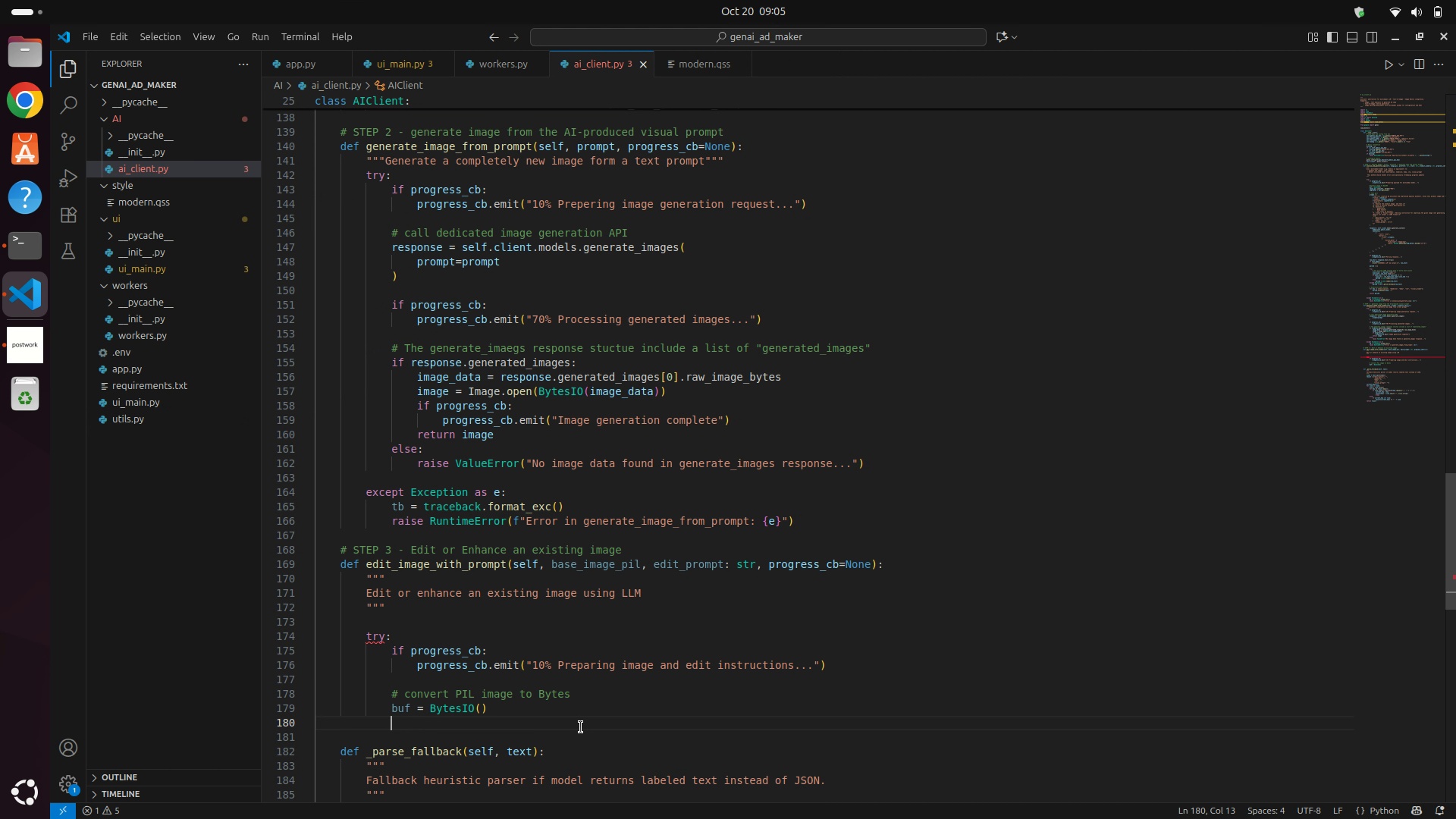 
wait(5.41)
 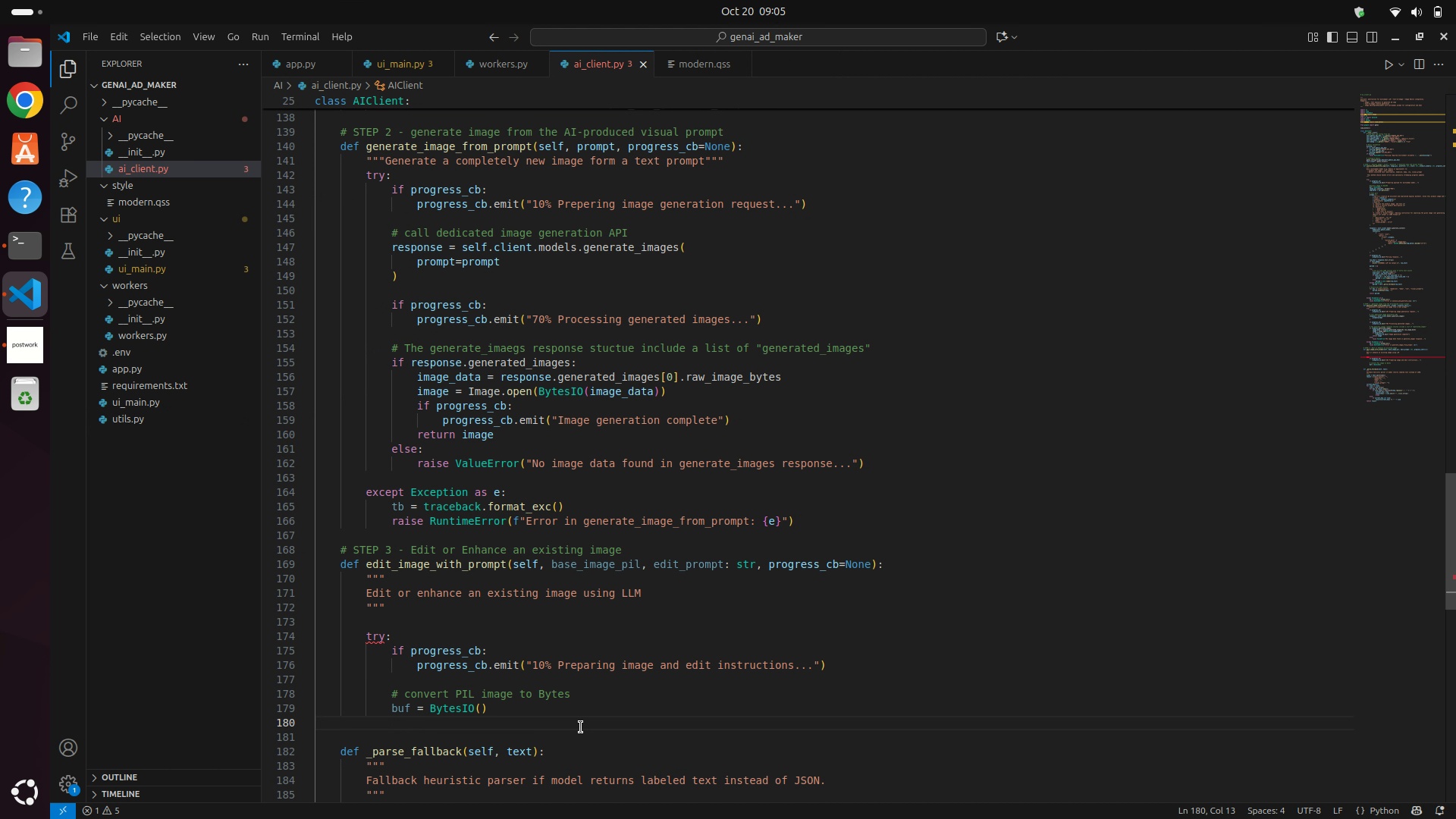 
type(base )
key(Backspace)
type(_image )
key(Backspace)
type(_pi)
 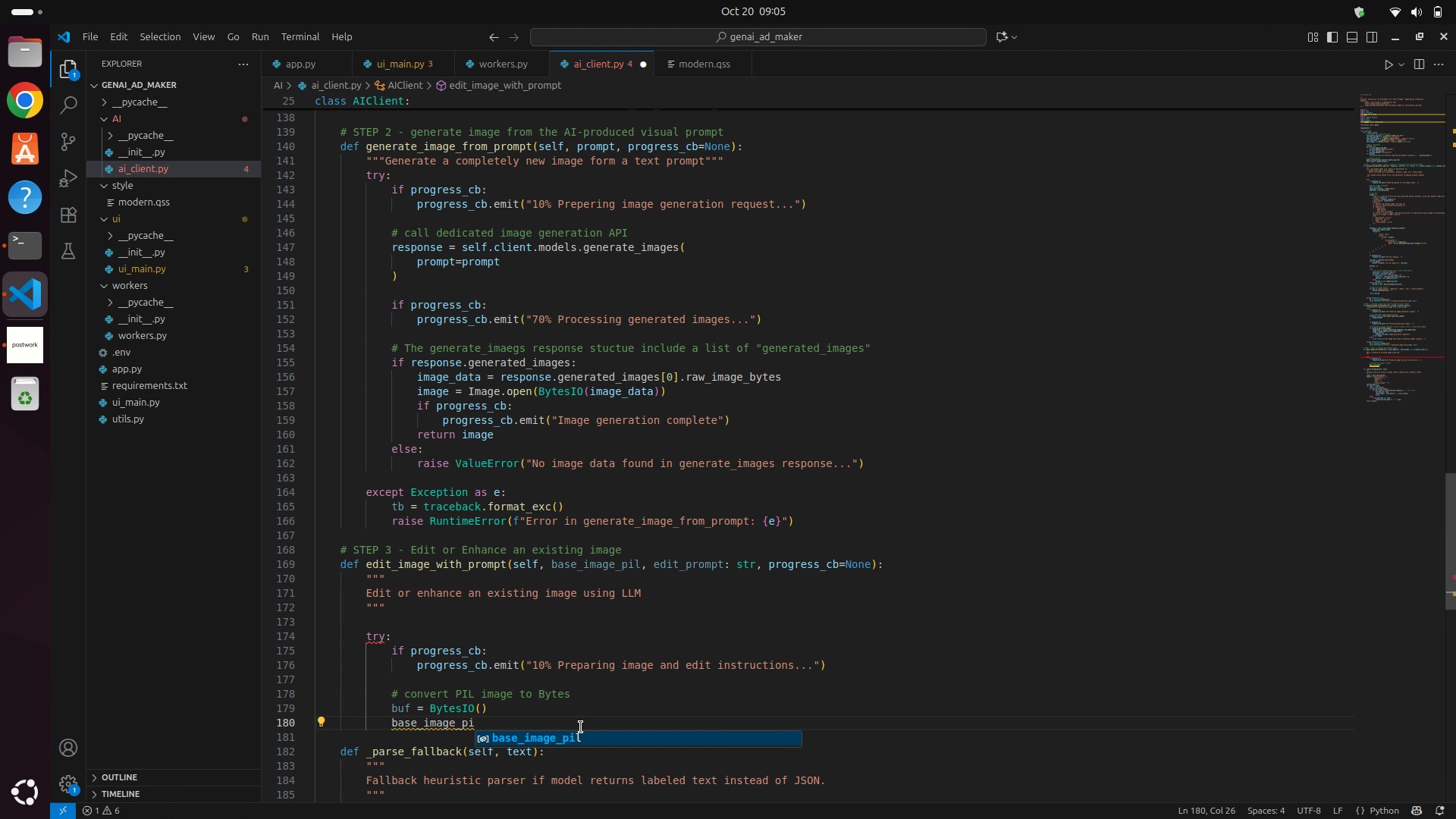 
key(Enter)
 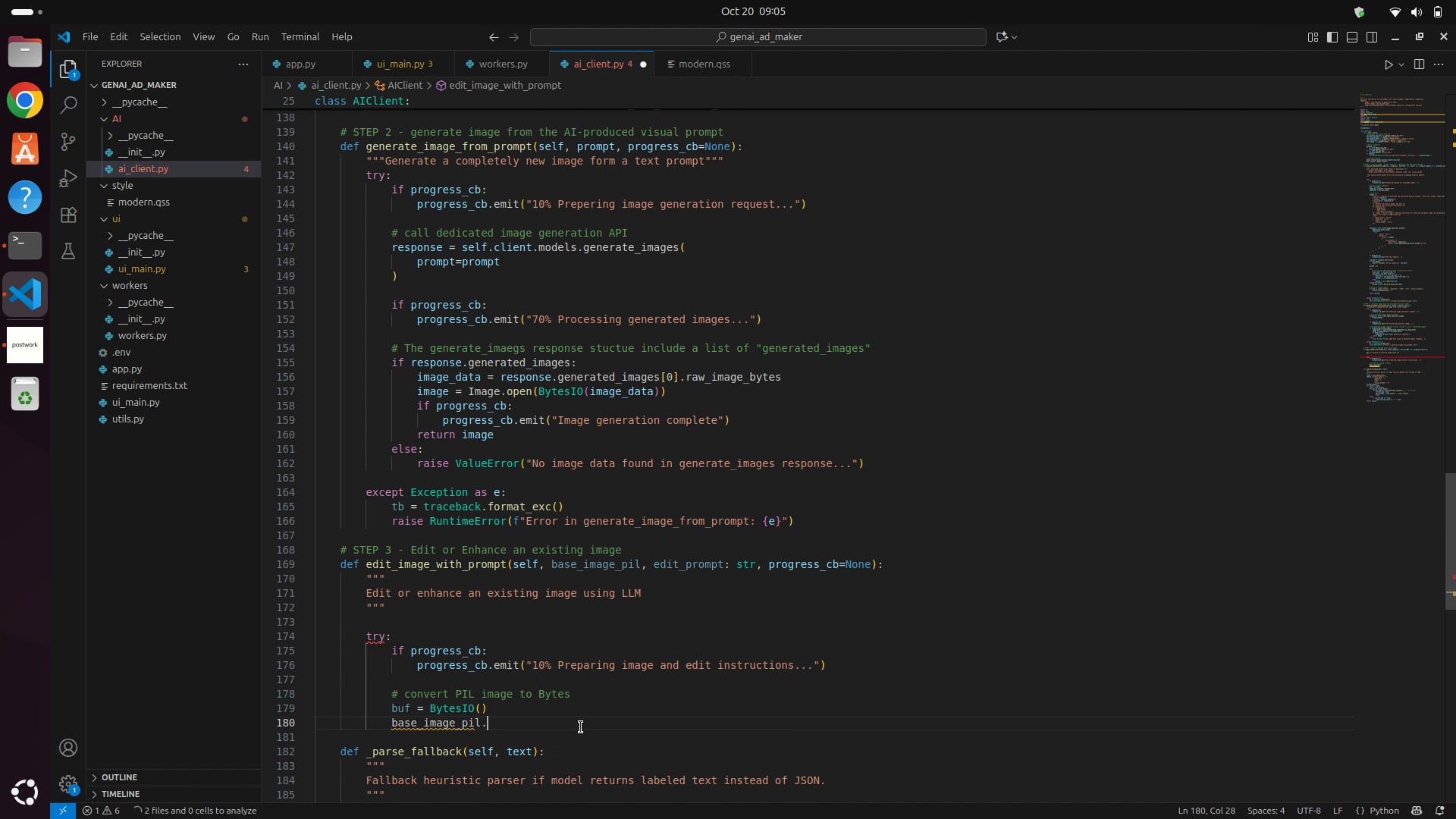 
type(.save(bug)
key(Backspace)
type(f, fomrmat)
key(Backspace)
key(Backspace)
key(Backspace)
key(Backspace)
key(Backspace)
type(rmat)
 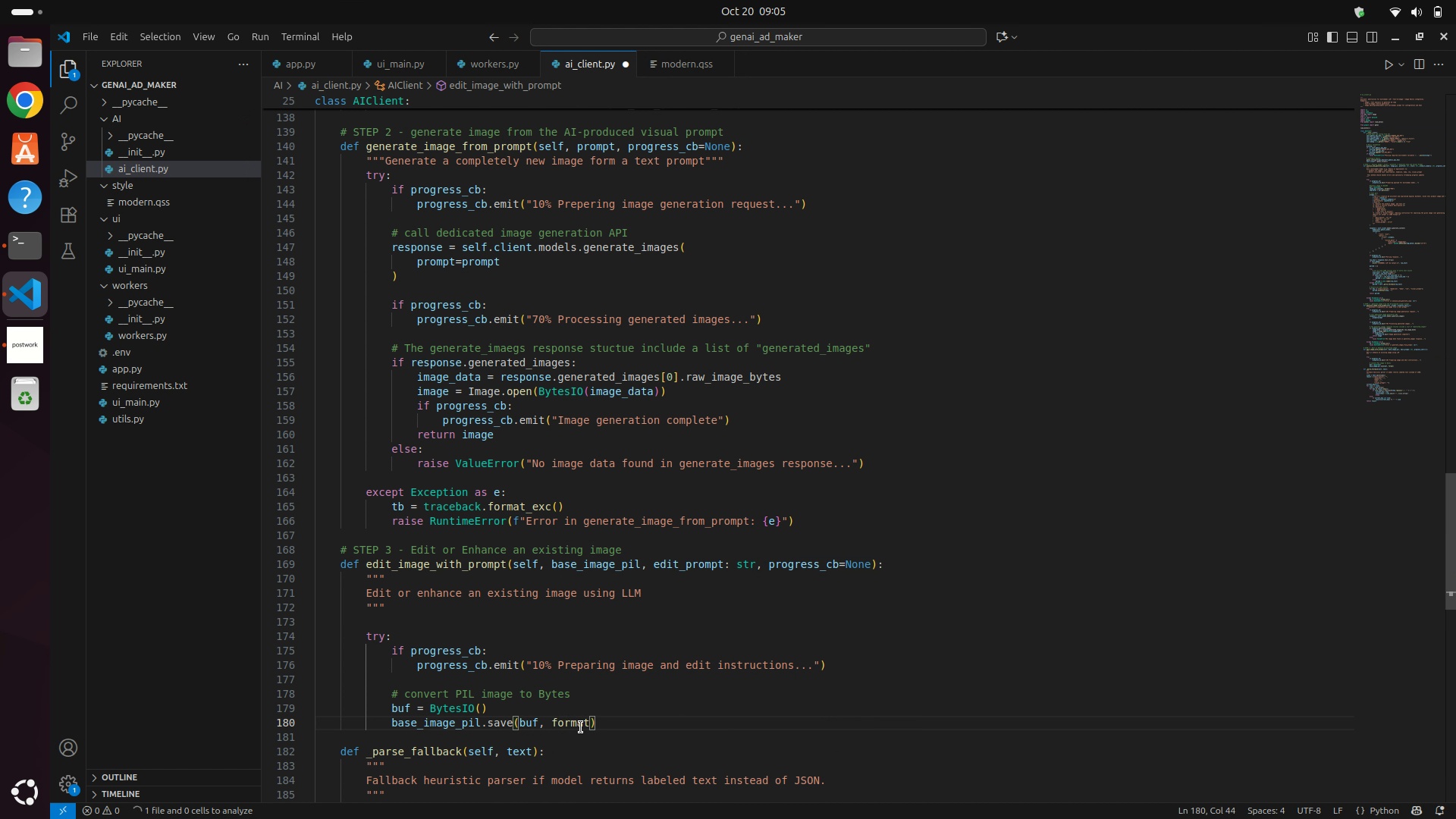 
 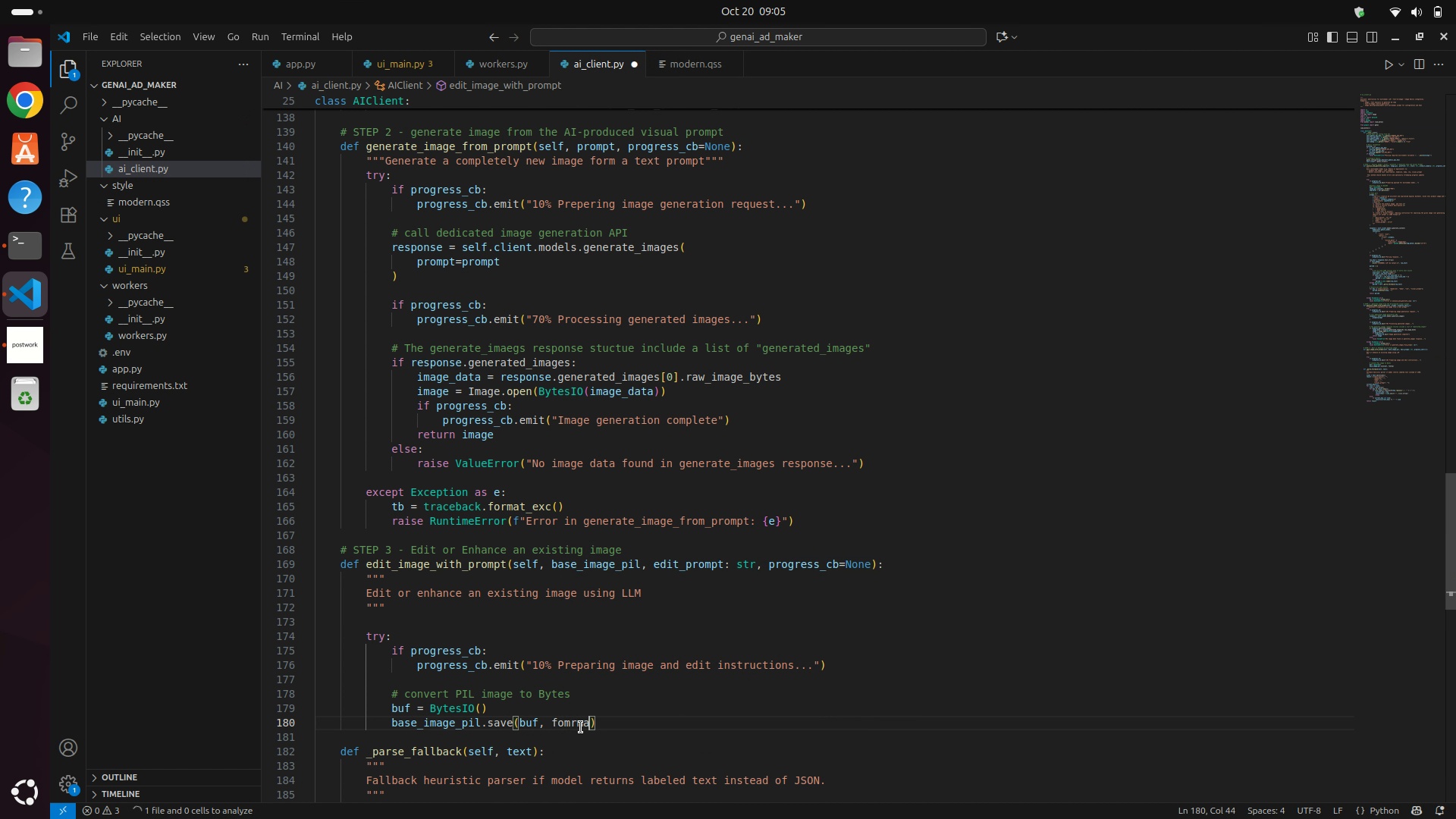 
key(Enter)
 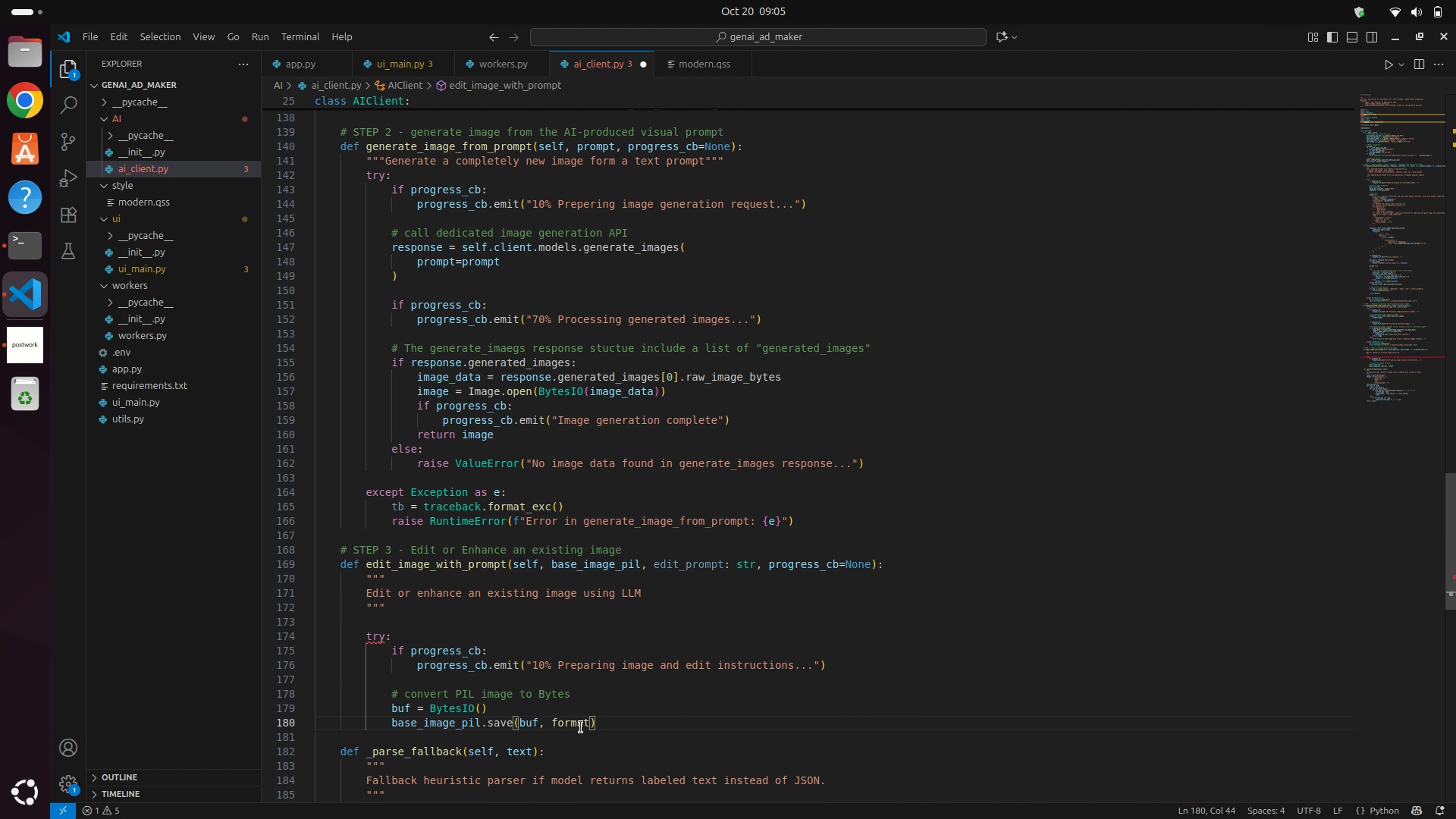 
type(="PNG)
 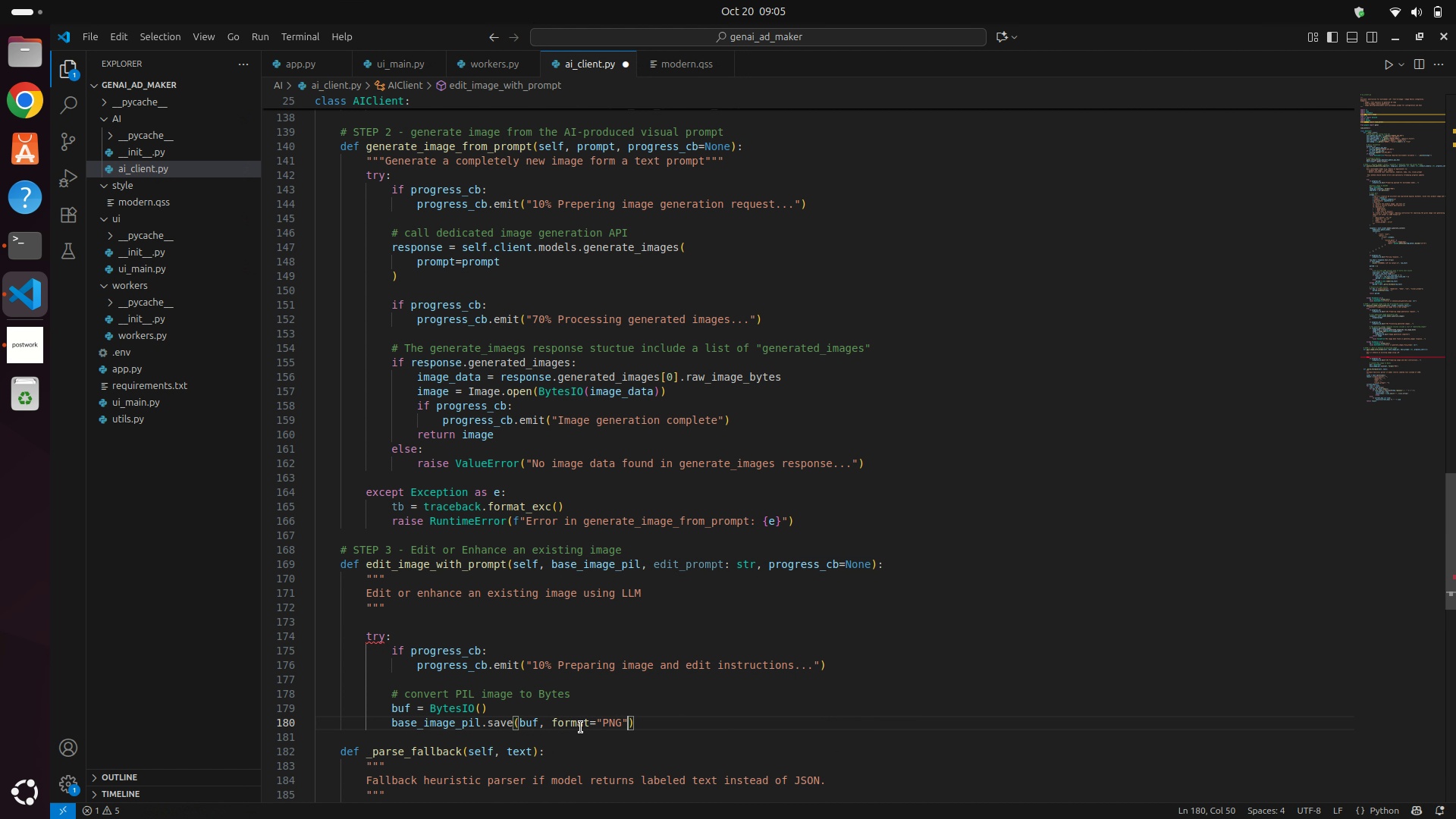 
 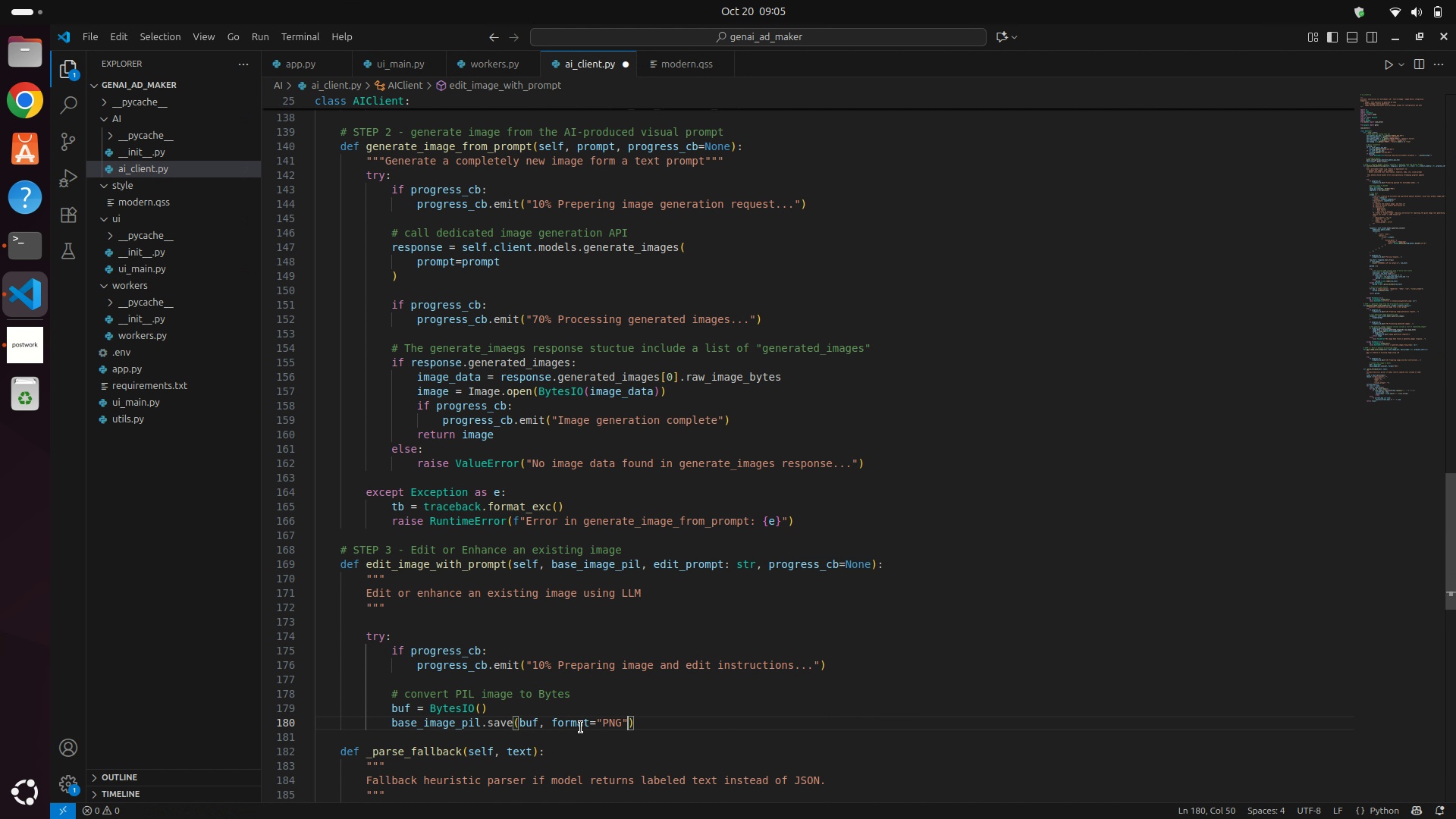 
key(ArrowRight)
 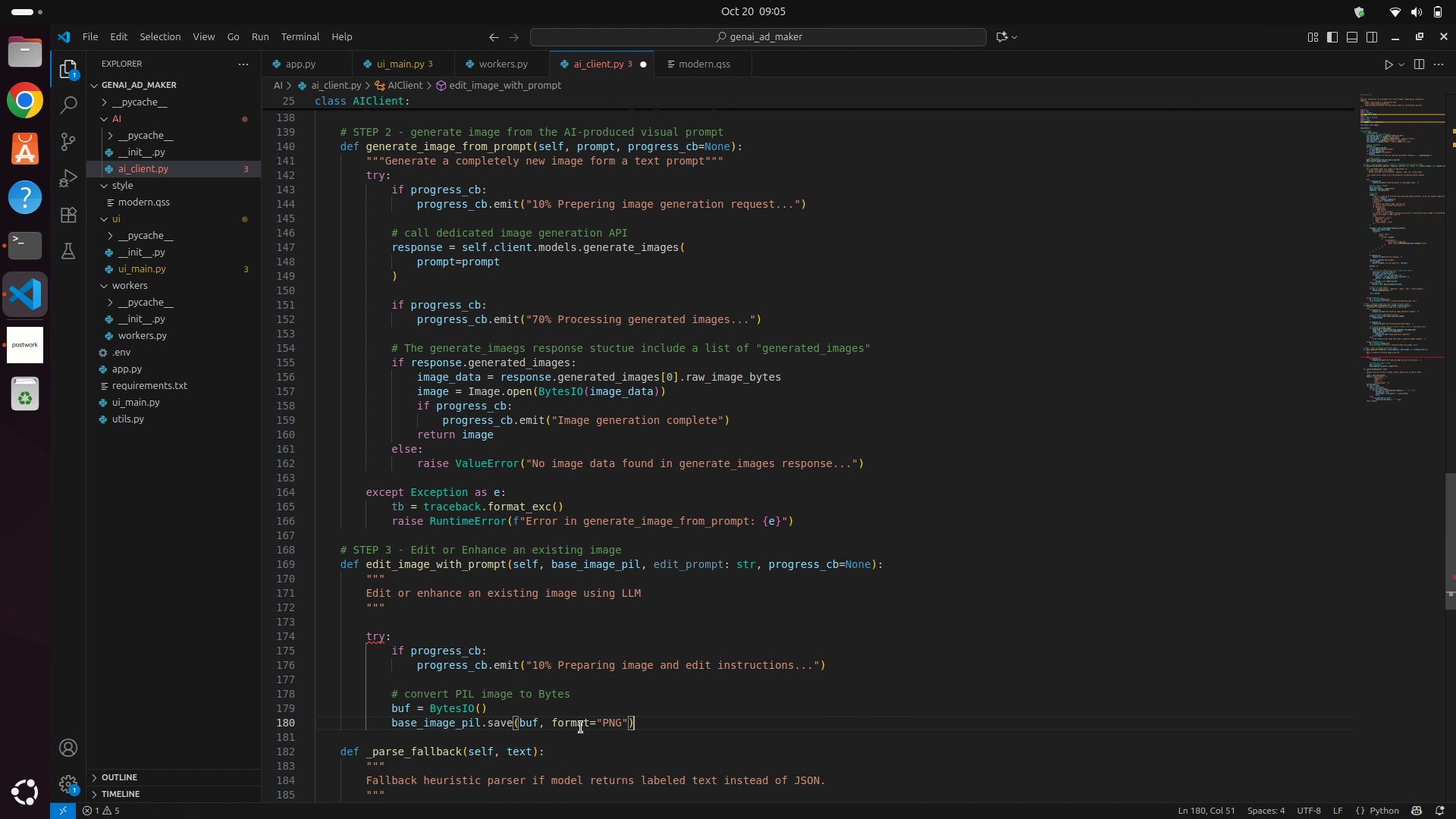 
key(ArrowRight)
 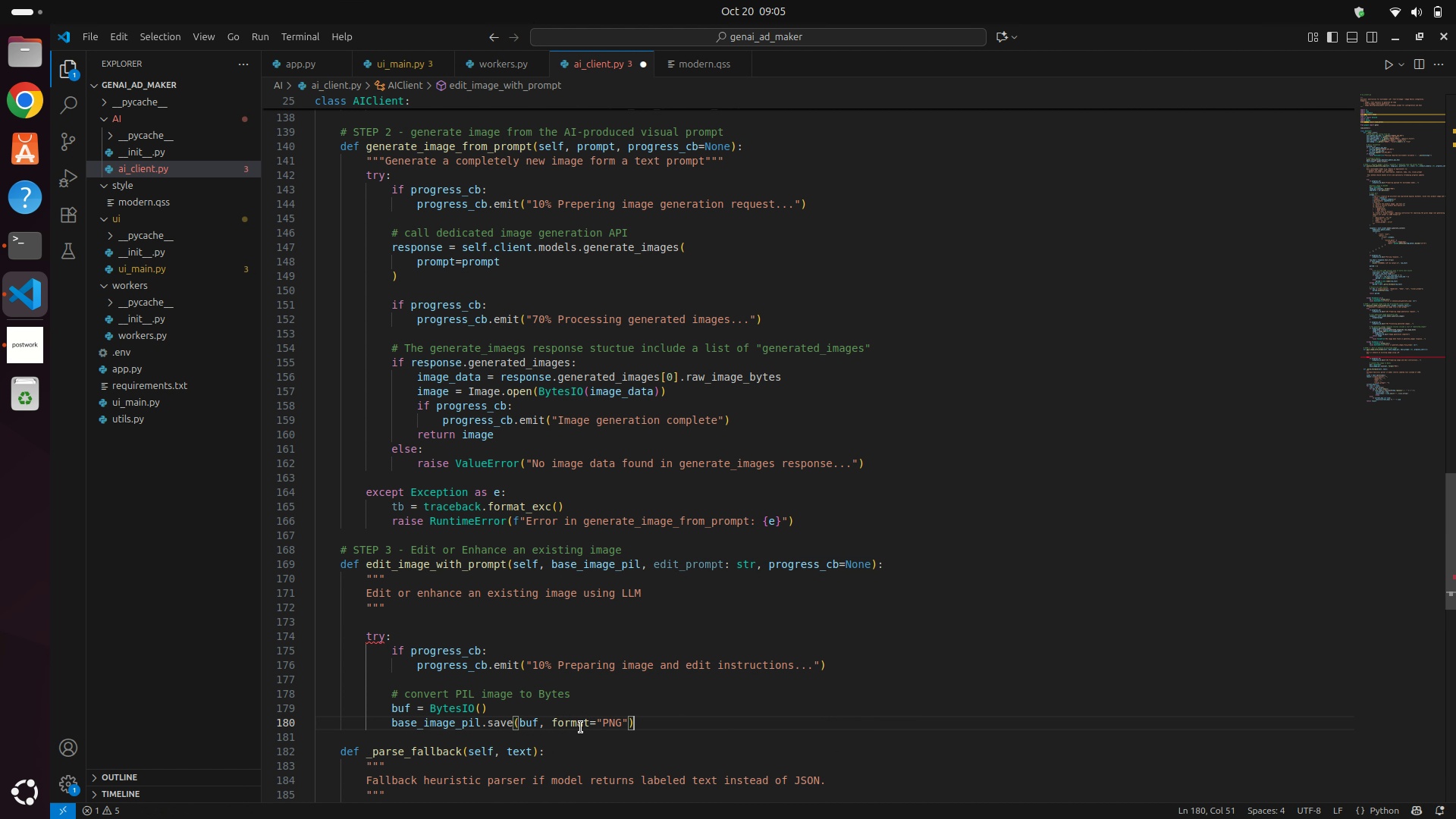 
key(Enter)
 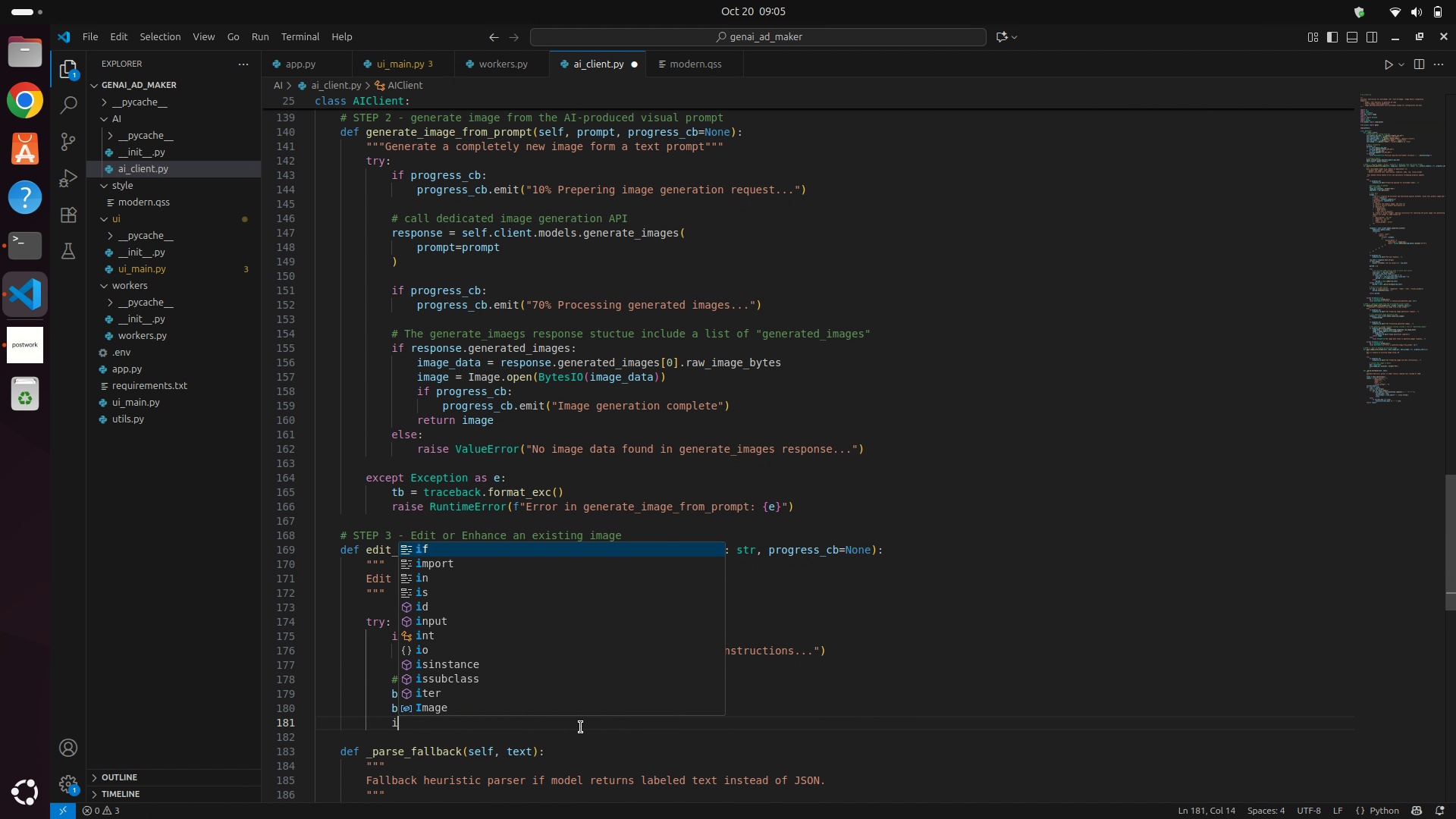 
type(img_bytes = buf.get)
 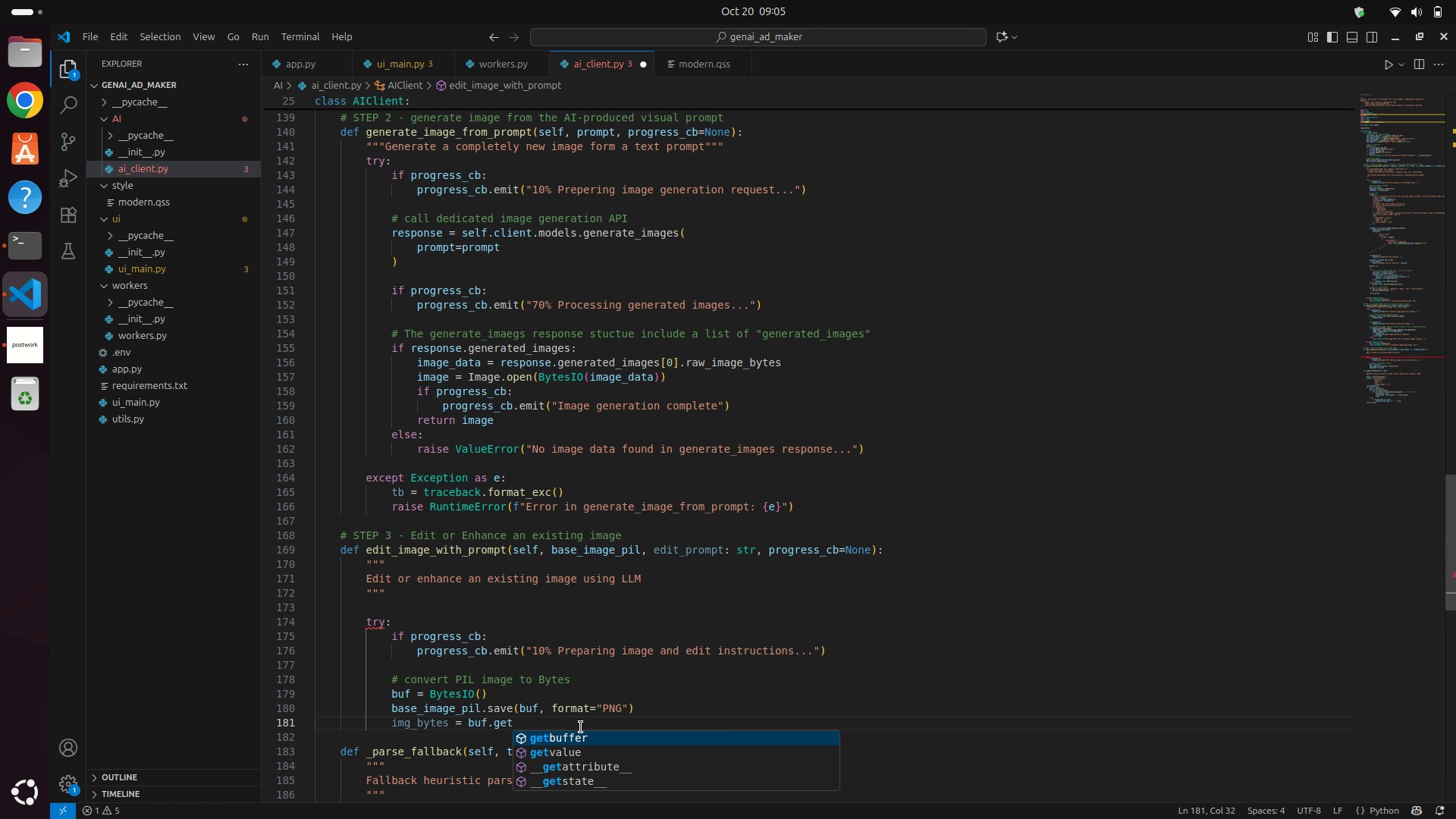 
key(ArrowDown)
 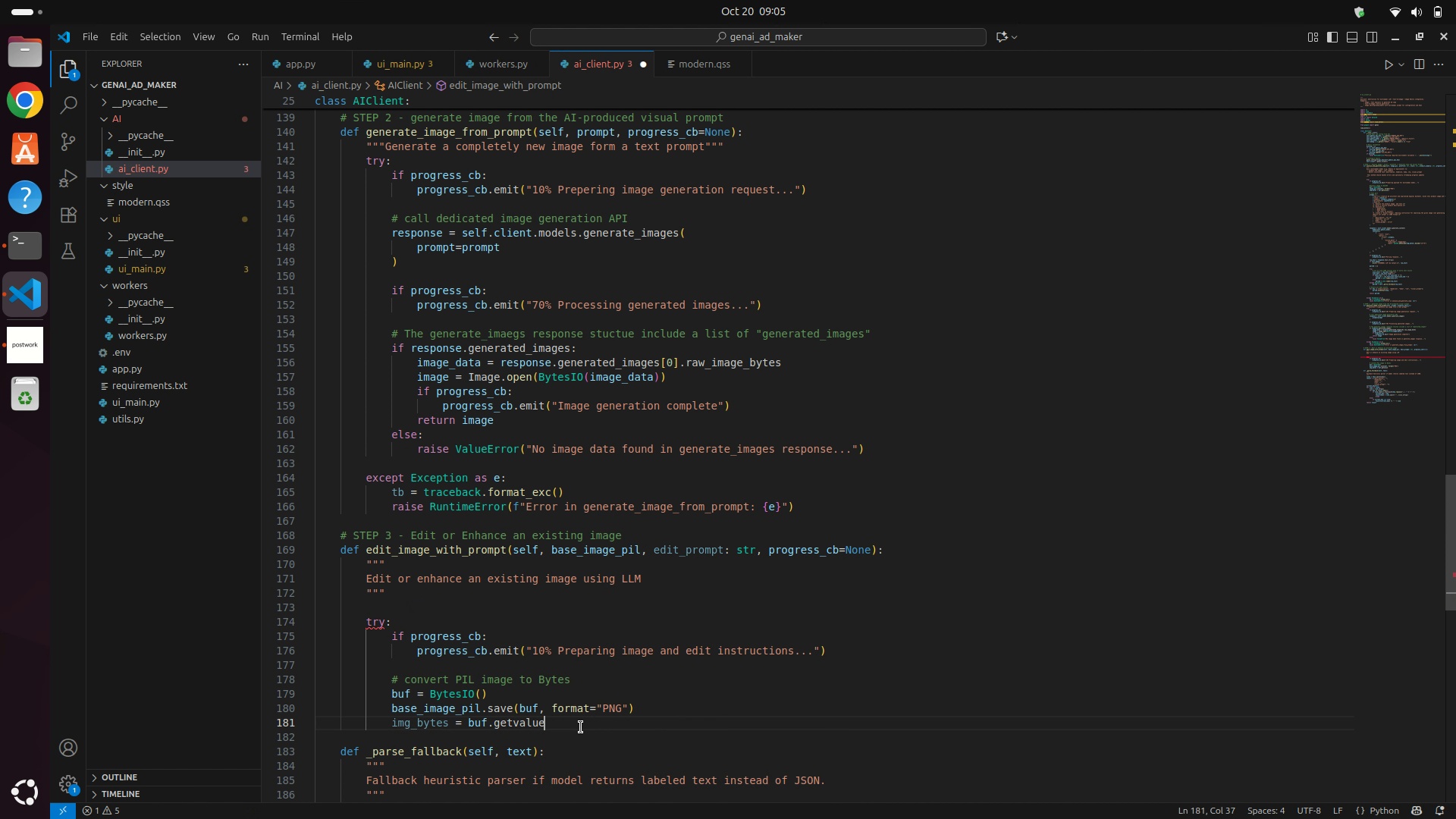 
key(Enter)
 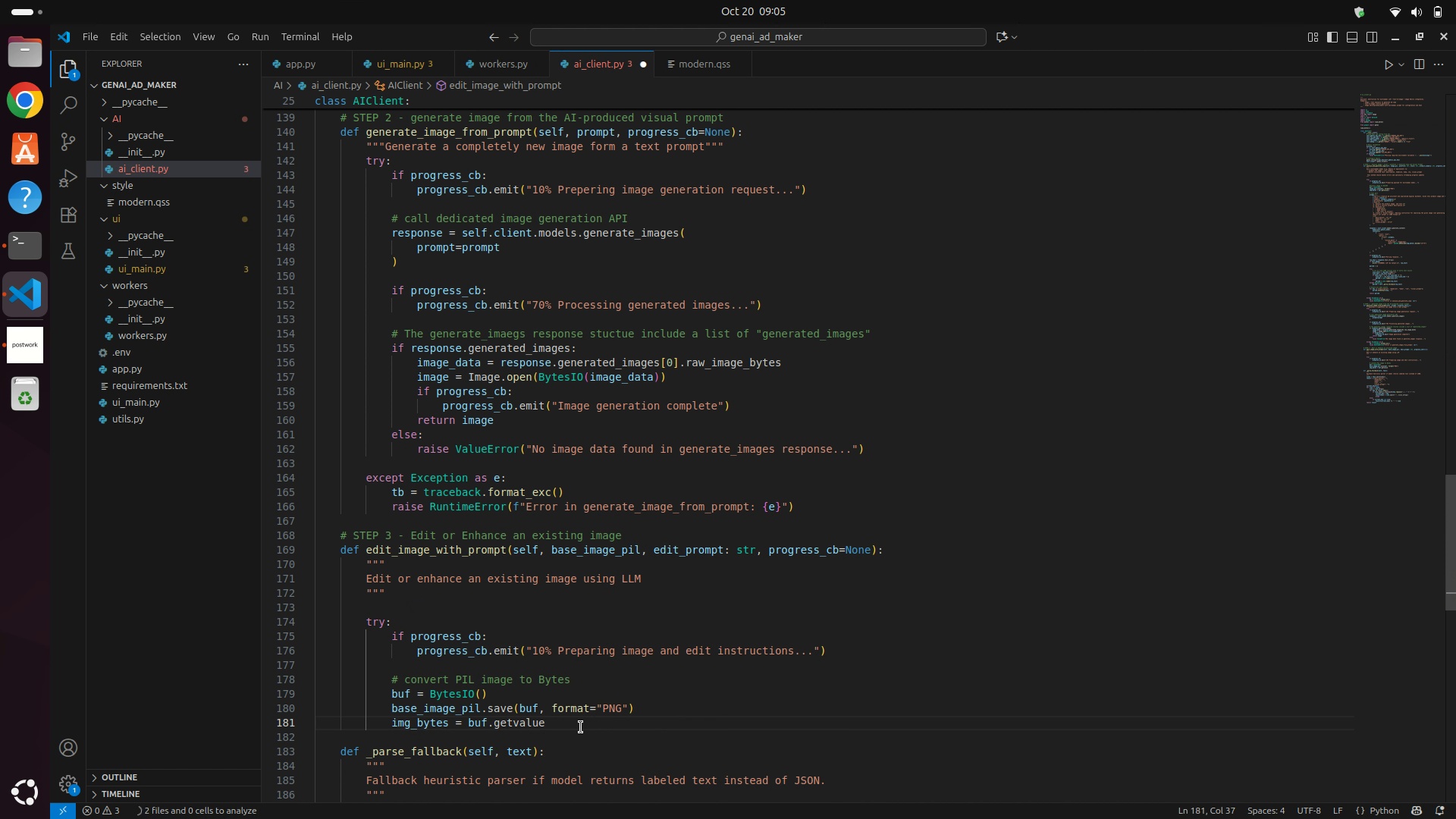 
key(Shift+9)
 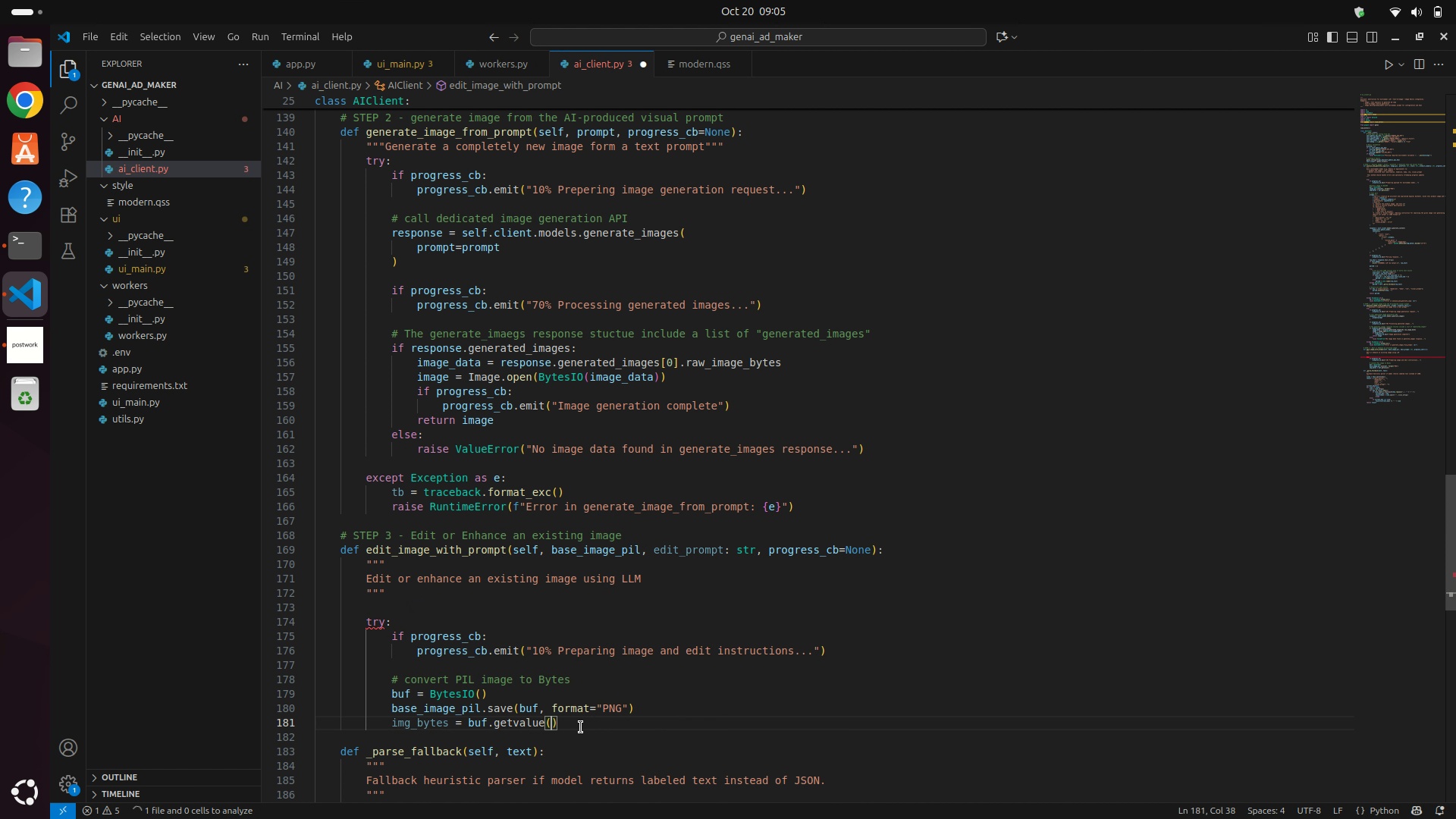 
key(Control+S)
 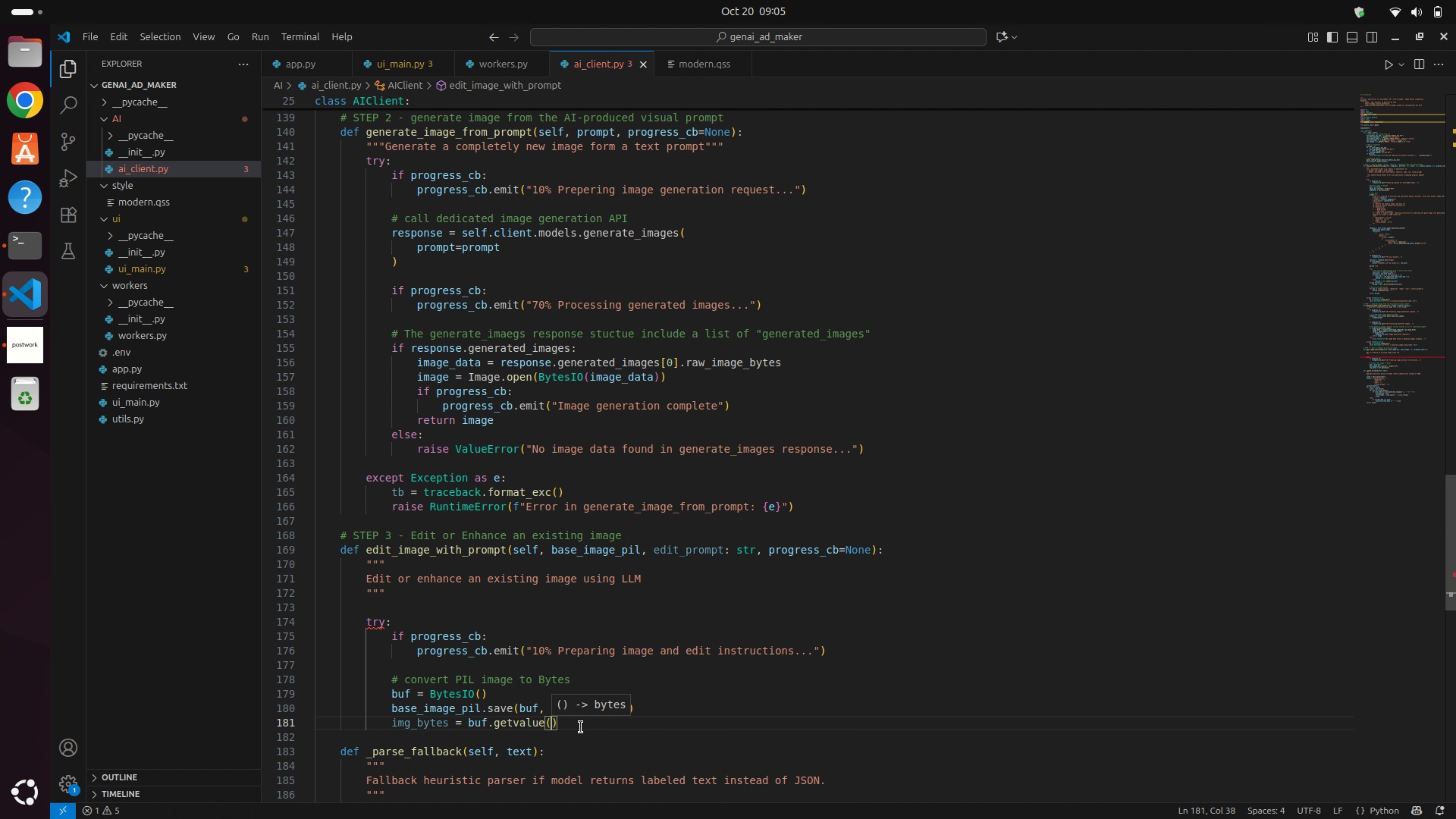 
key(ArrowRight)